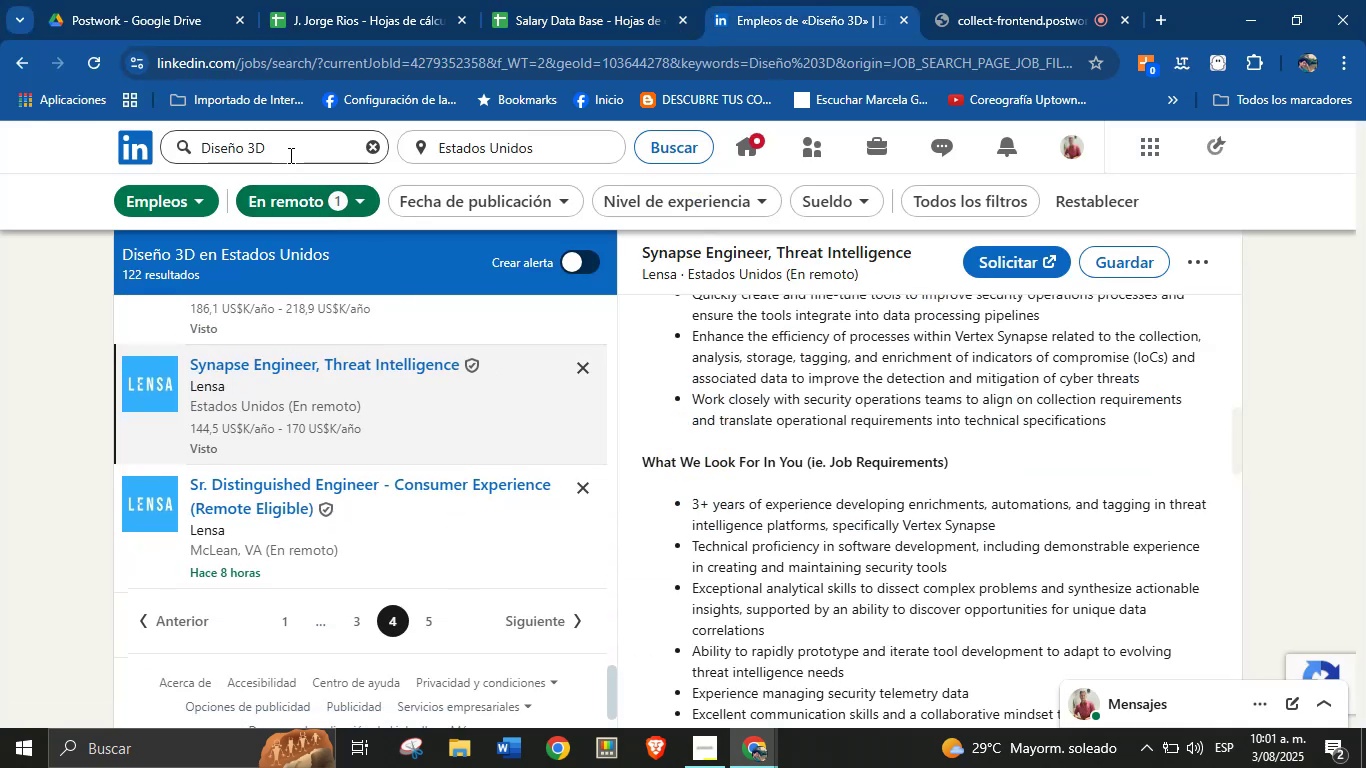 
triple_click([289, 155])
 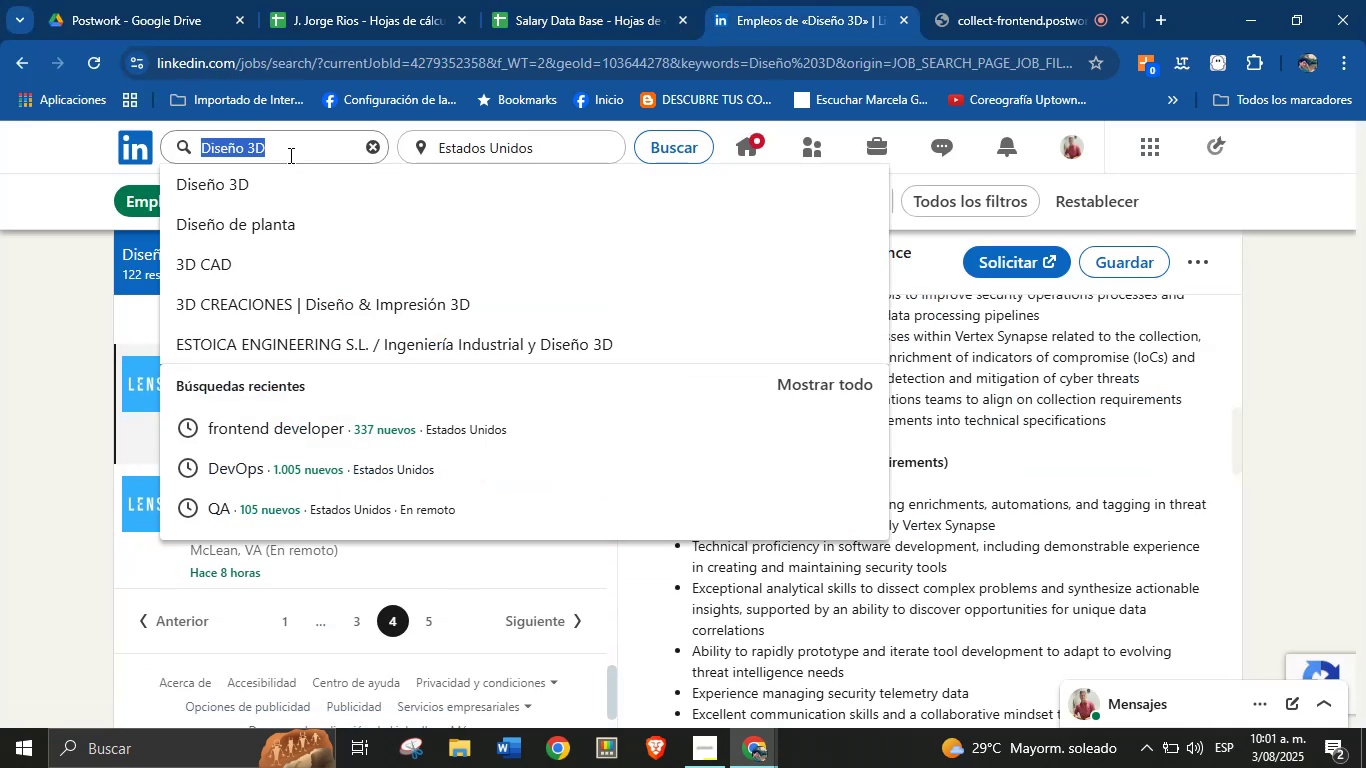 
key(Backspace)
 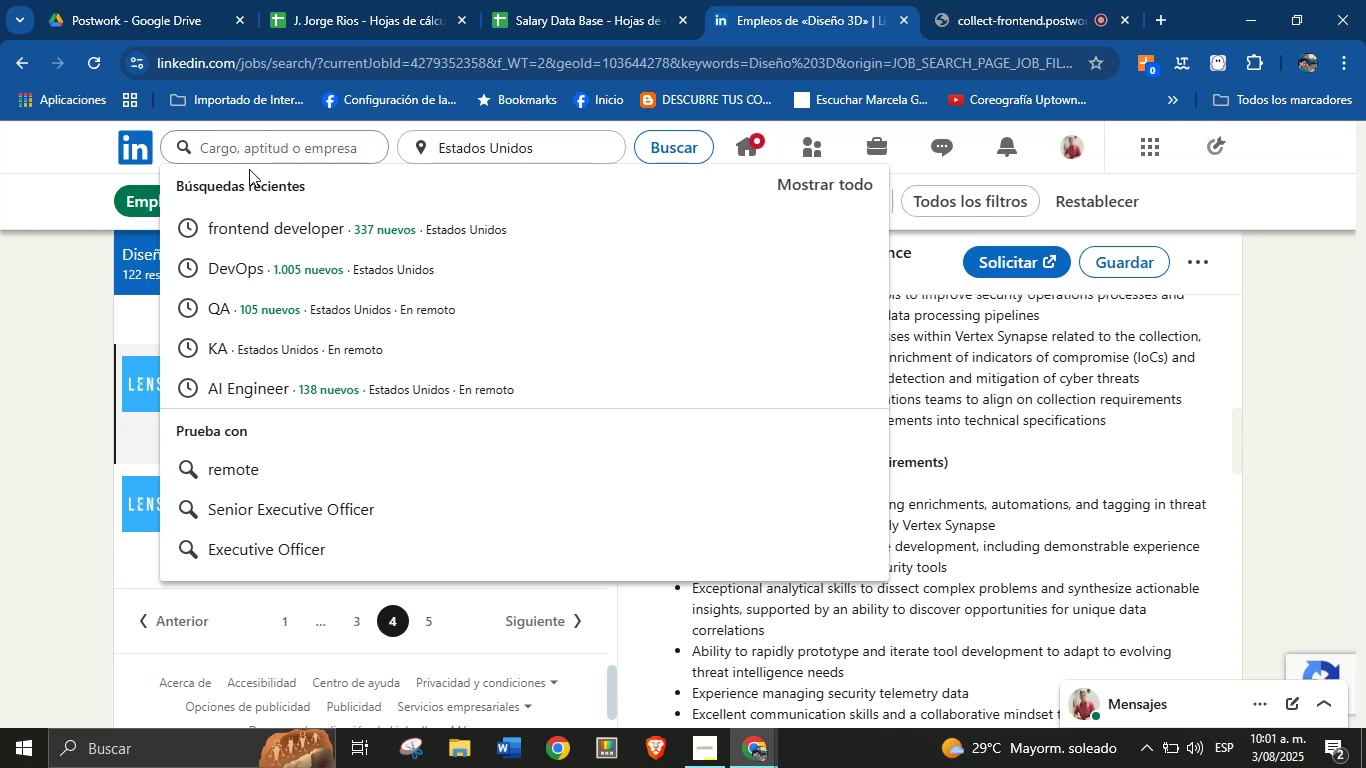 
wait(28.09)
 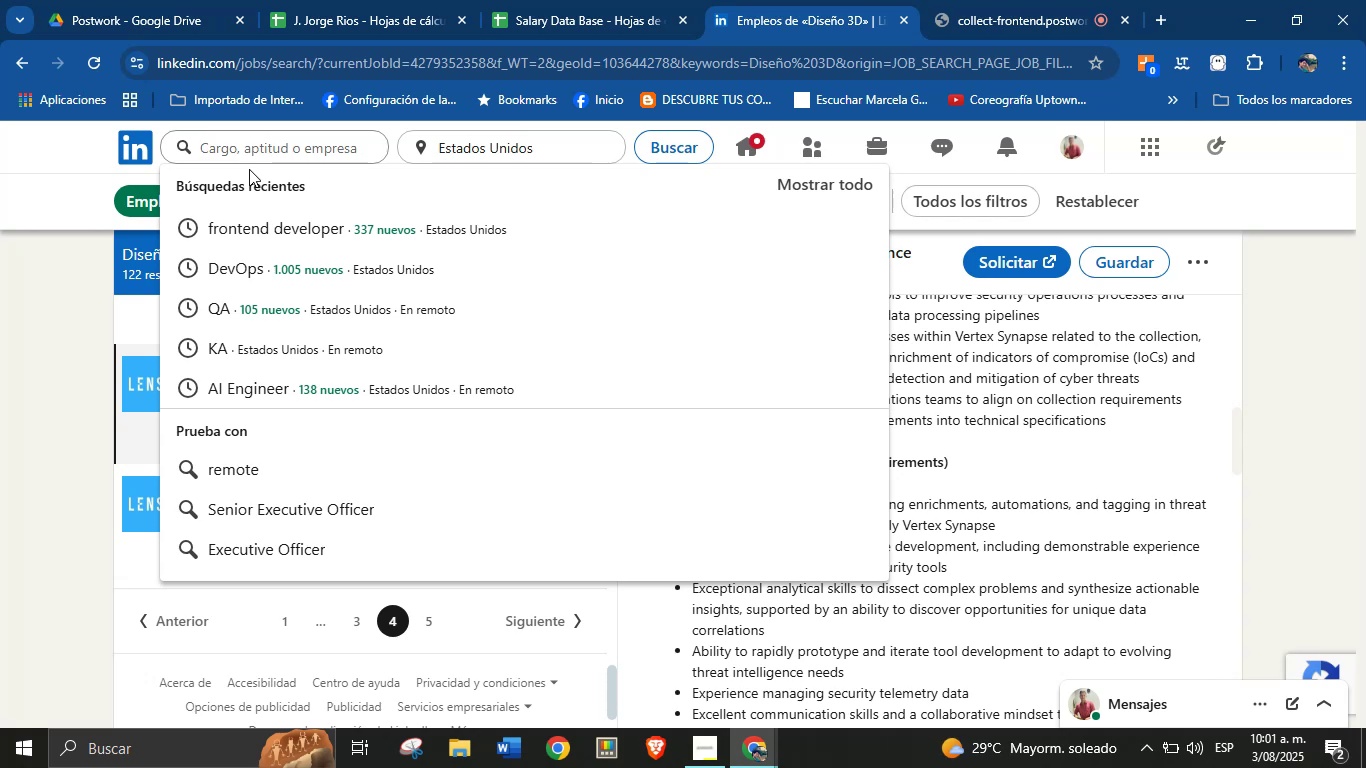 
type(marketing)
 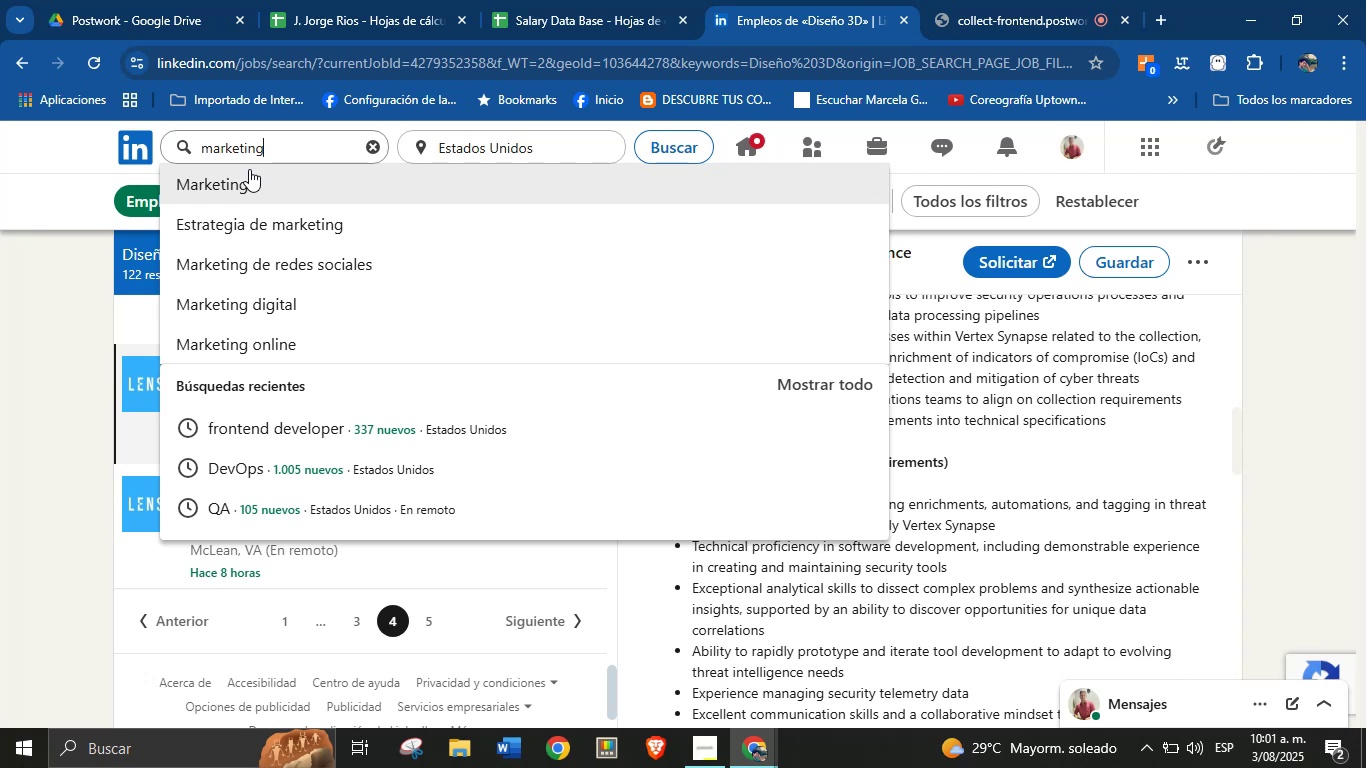 
type( expert)
 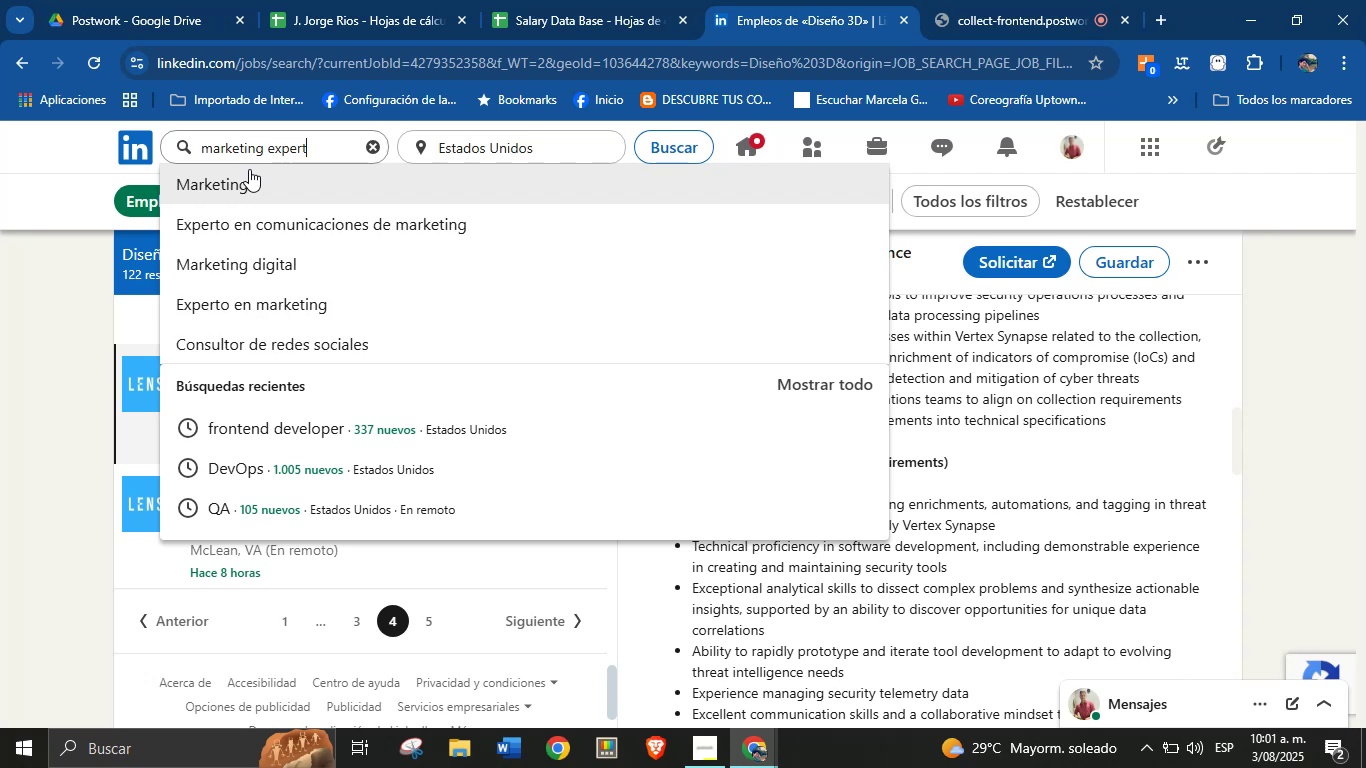 
key(Enter)
 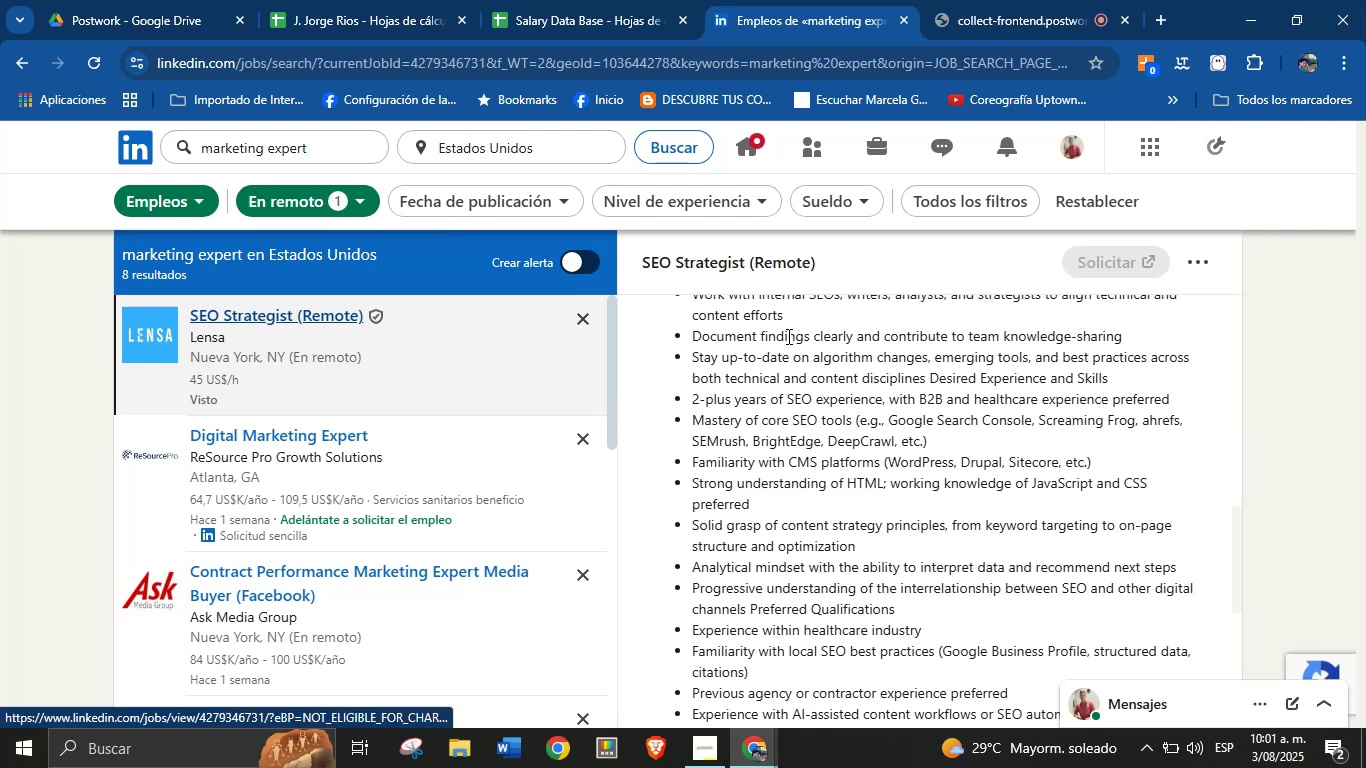 
wait(6.27)
 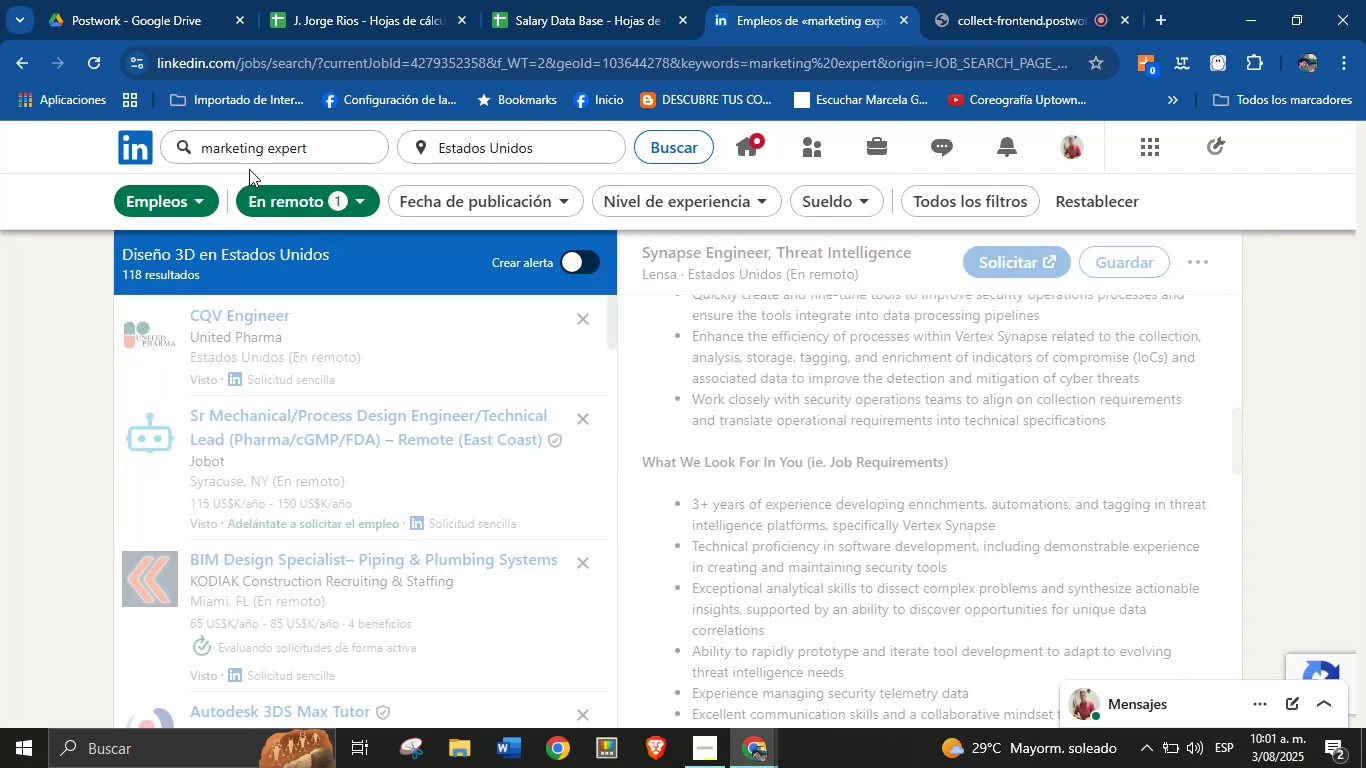 
scroll: coordinate [800, 395], scroll_direction: up, amount: 22.0
 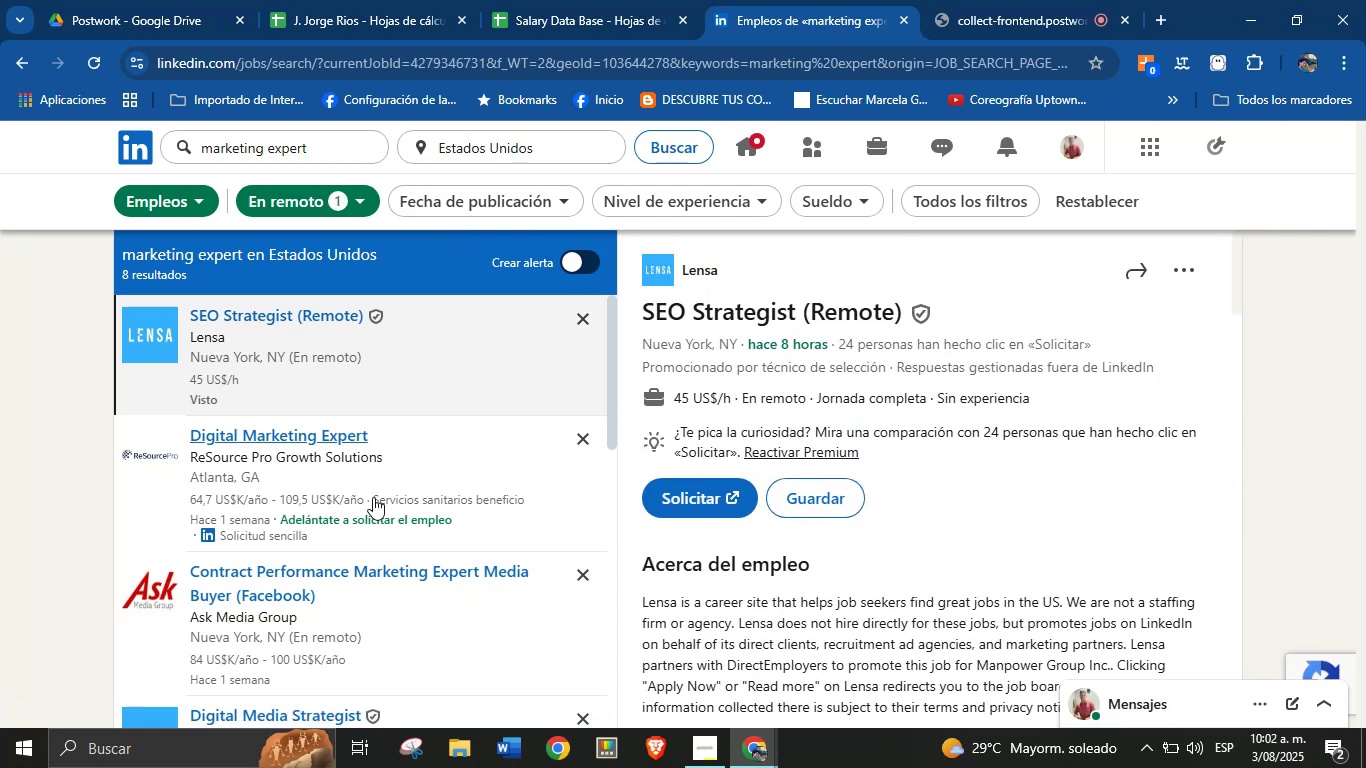 
wait(5.1)
 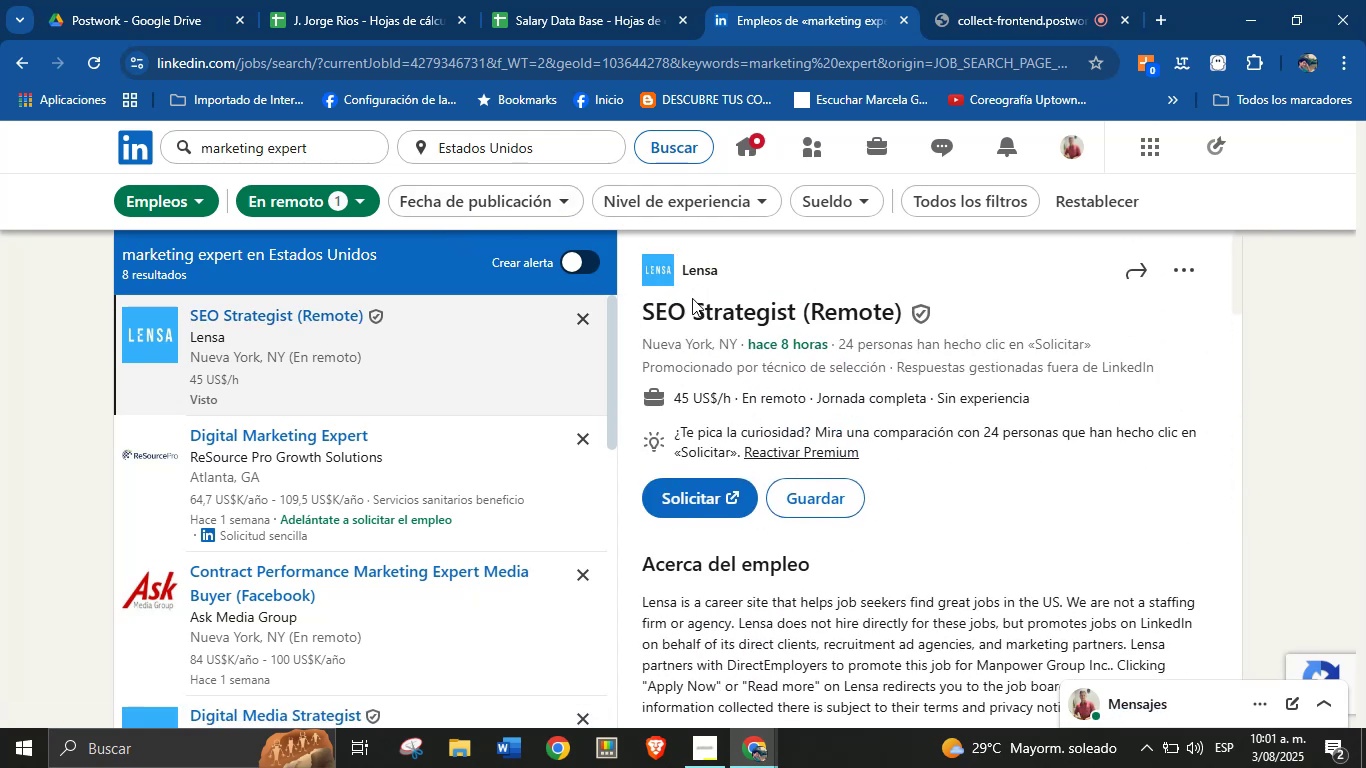 
left_click_drag(start_coordinate=[902, 318], to_coordinate=[642, 312])
 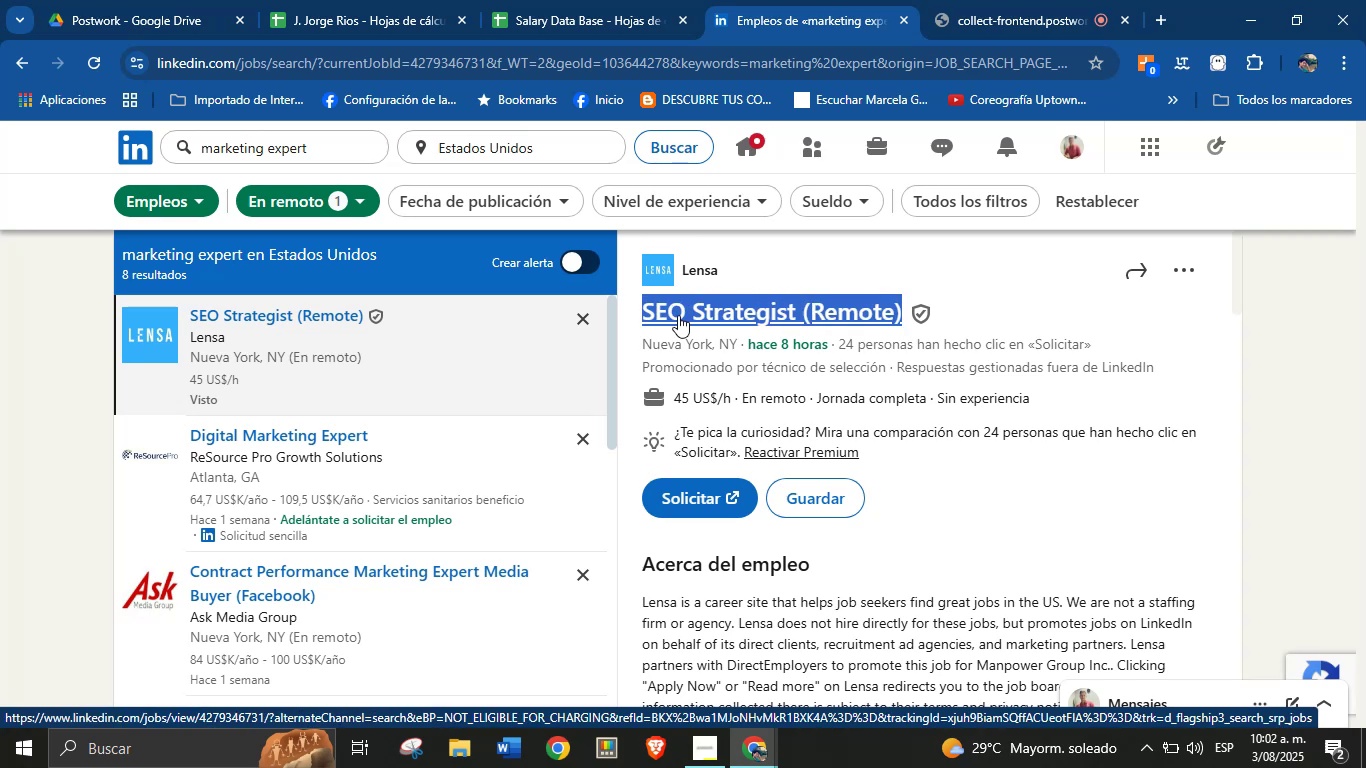 
key(Alt+AltLeft)
 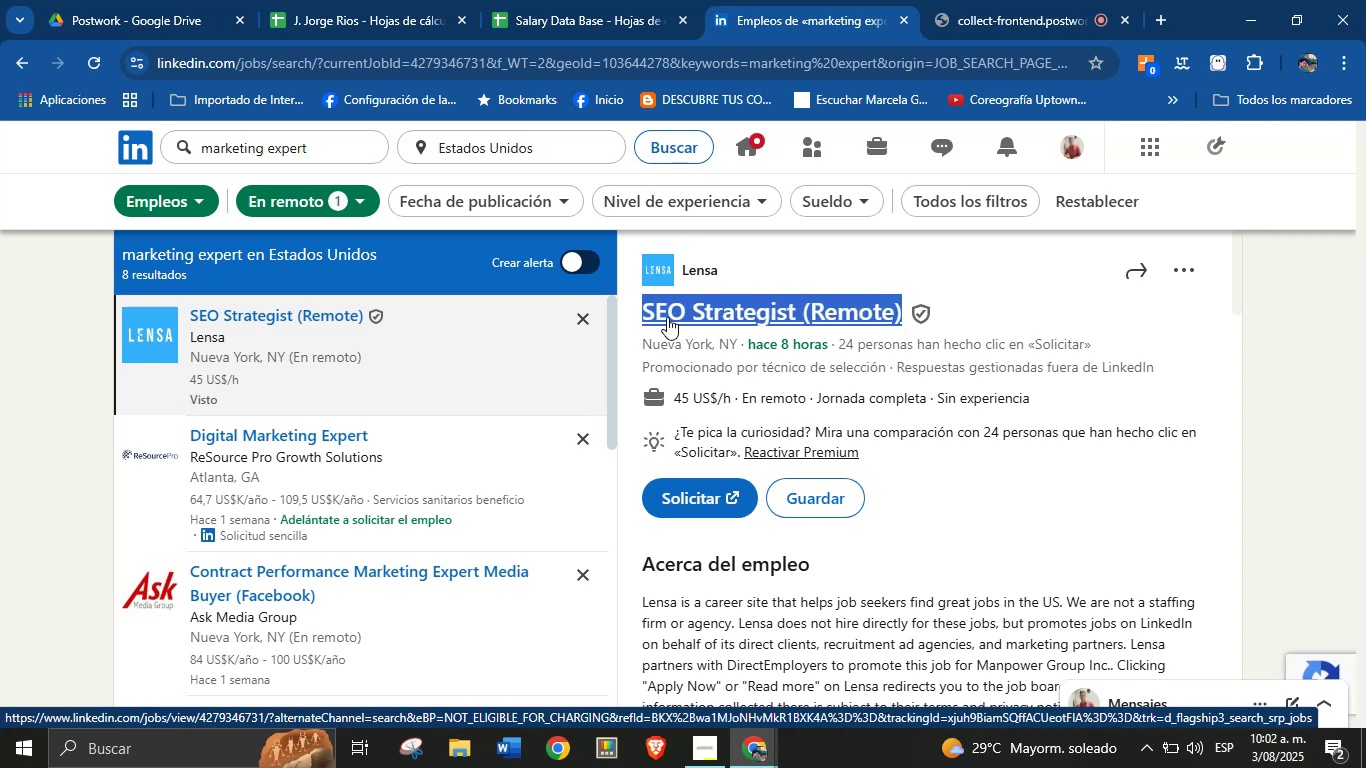 
key(Alt+Control+C)
 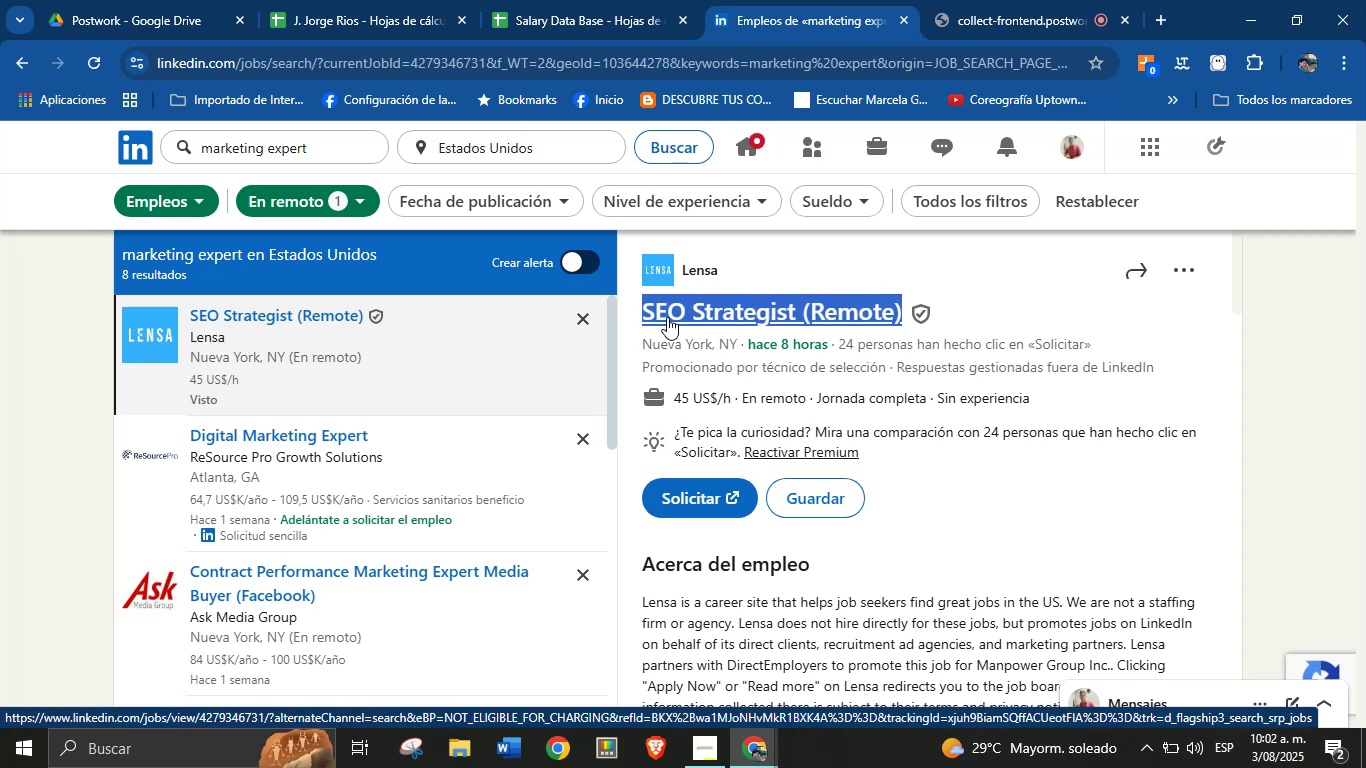 
key(Alt+Control+ControlLeft)
 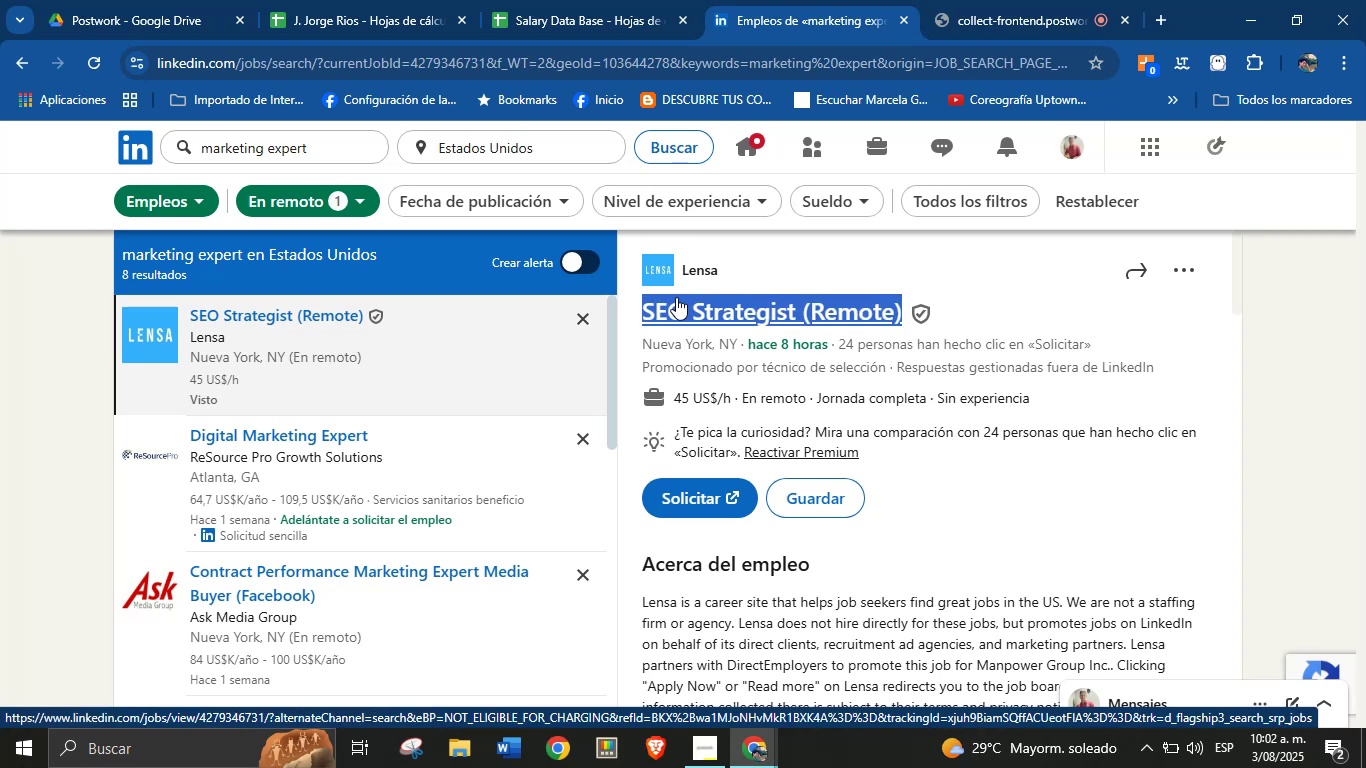 
left_click_drag(start_coordinate=[741, 272], to_coordinate=[685, 269])
 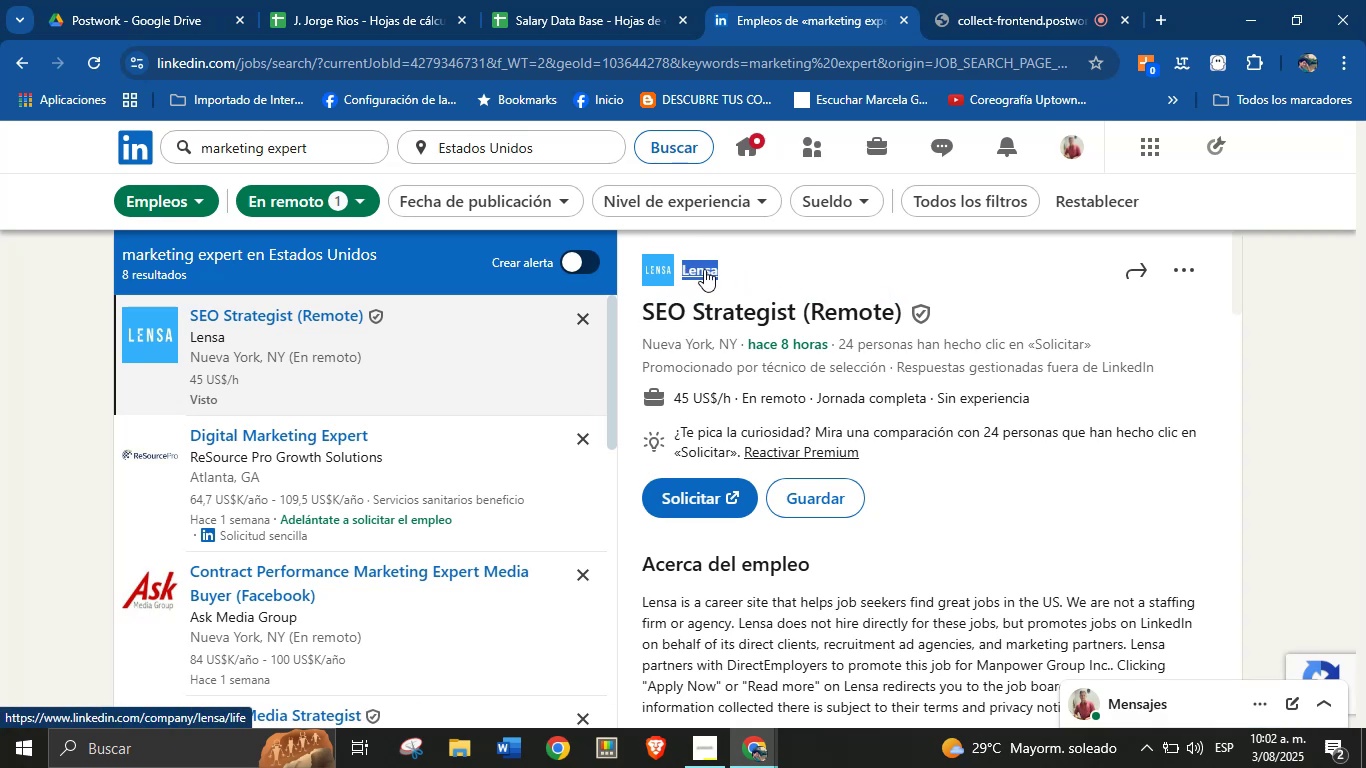 
key(Alt+Control+ControlLeft)
 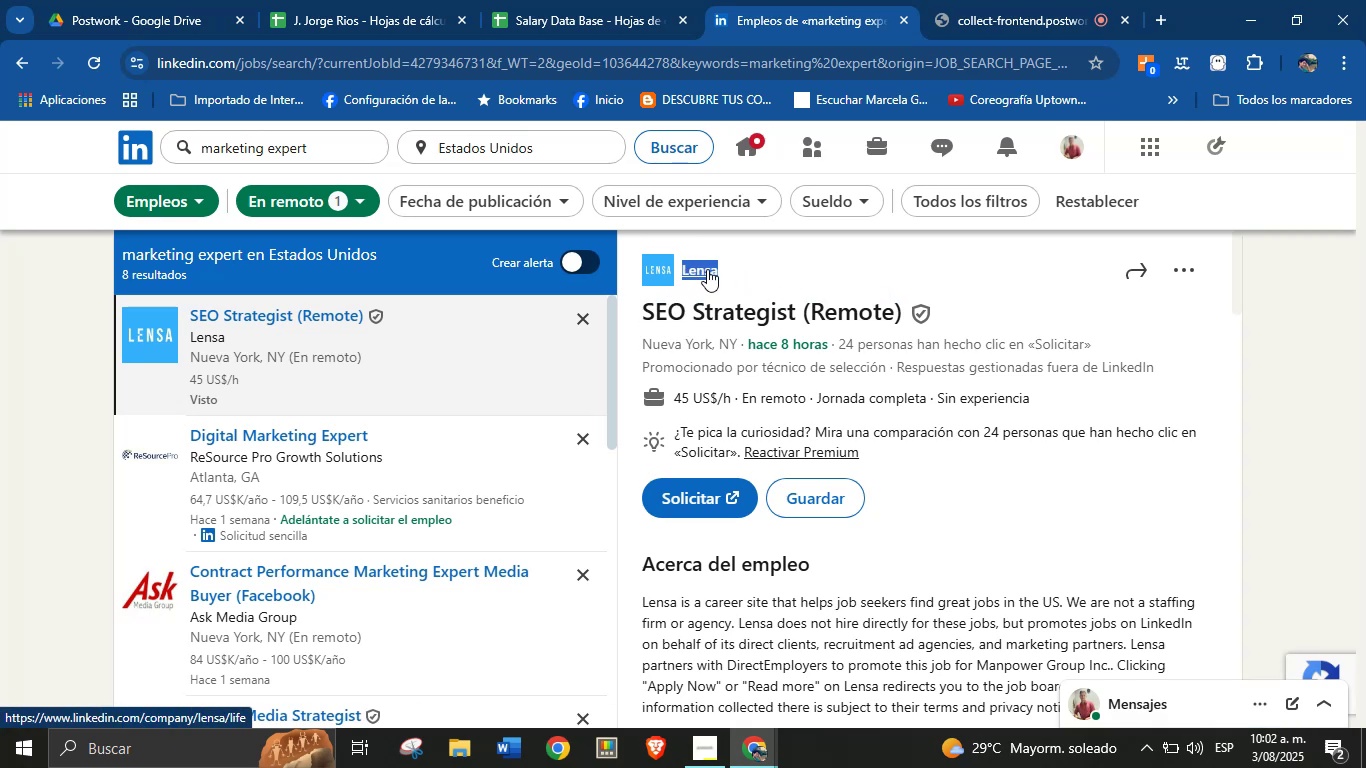 
key(Alt+AltLeft)
 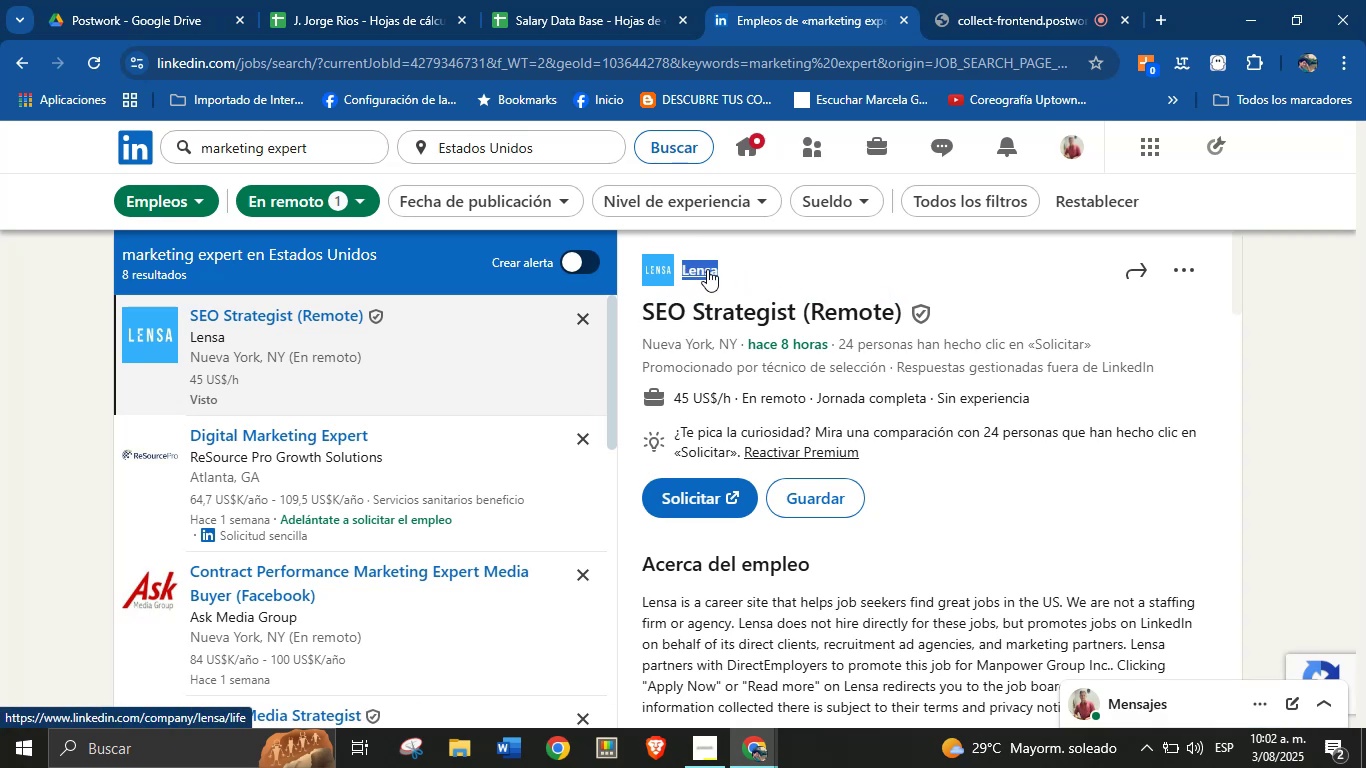 
key(Alt+Control+C)
 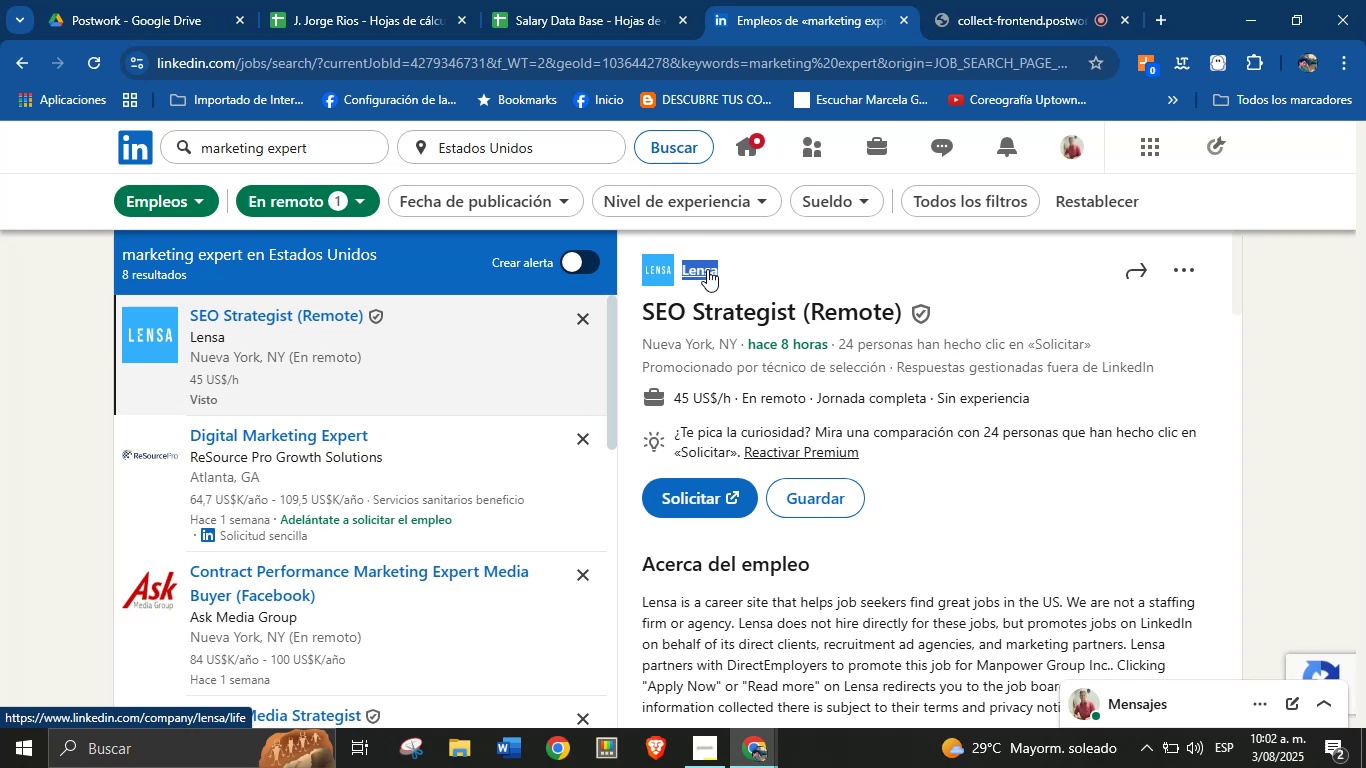 
wait(7.46)
 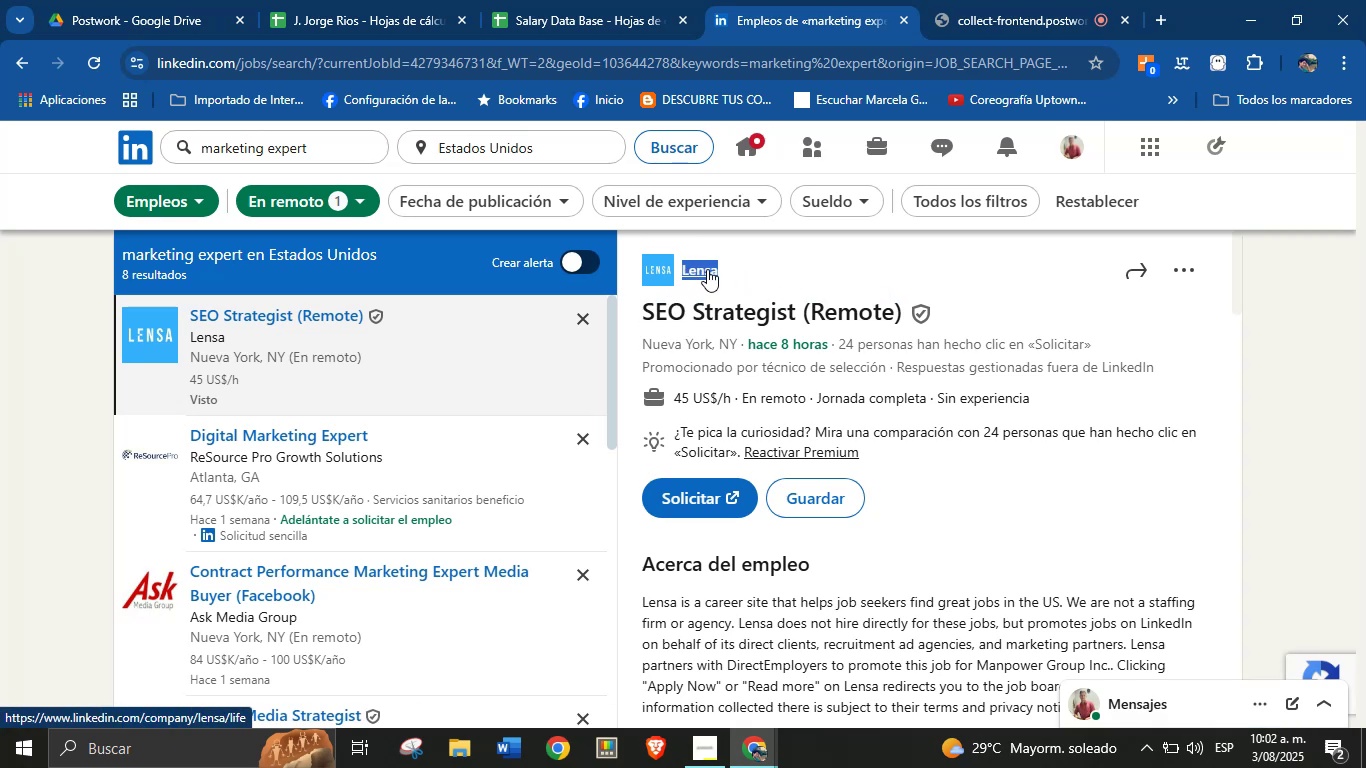 
scroll: coordinate [872, 508], scroll_direction: down, amount: 10.0
 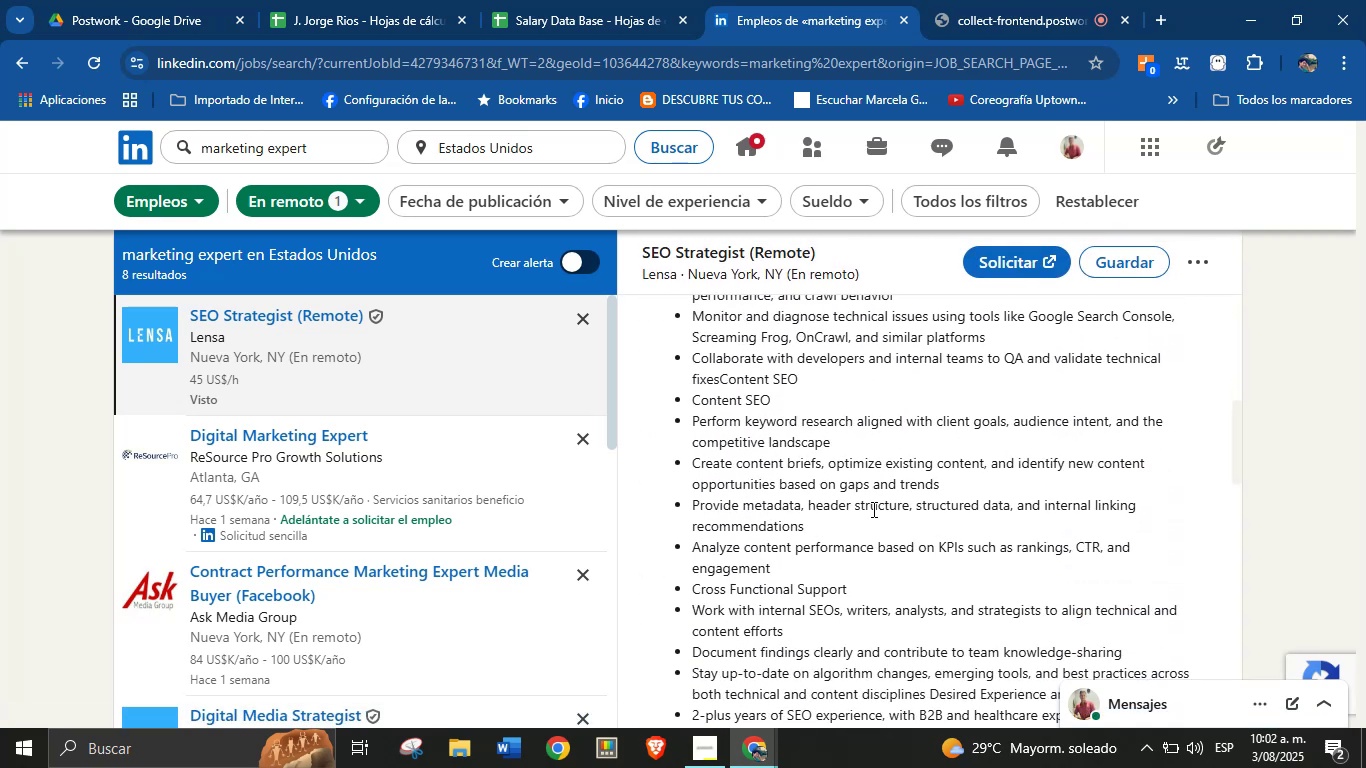 
scroll: coordinate [825, 433], scroll_direction: up, amount: 18.0
 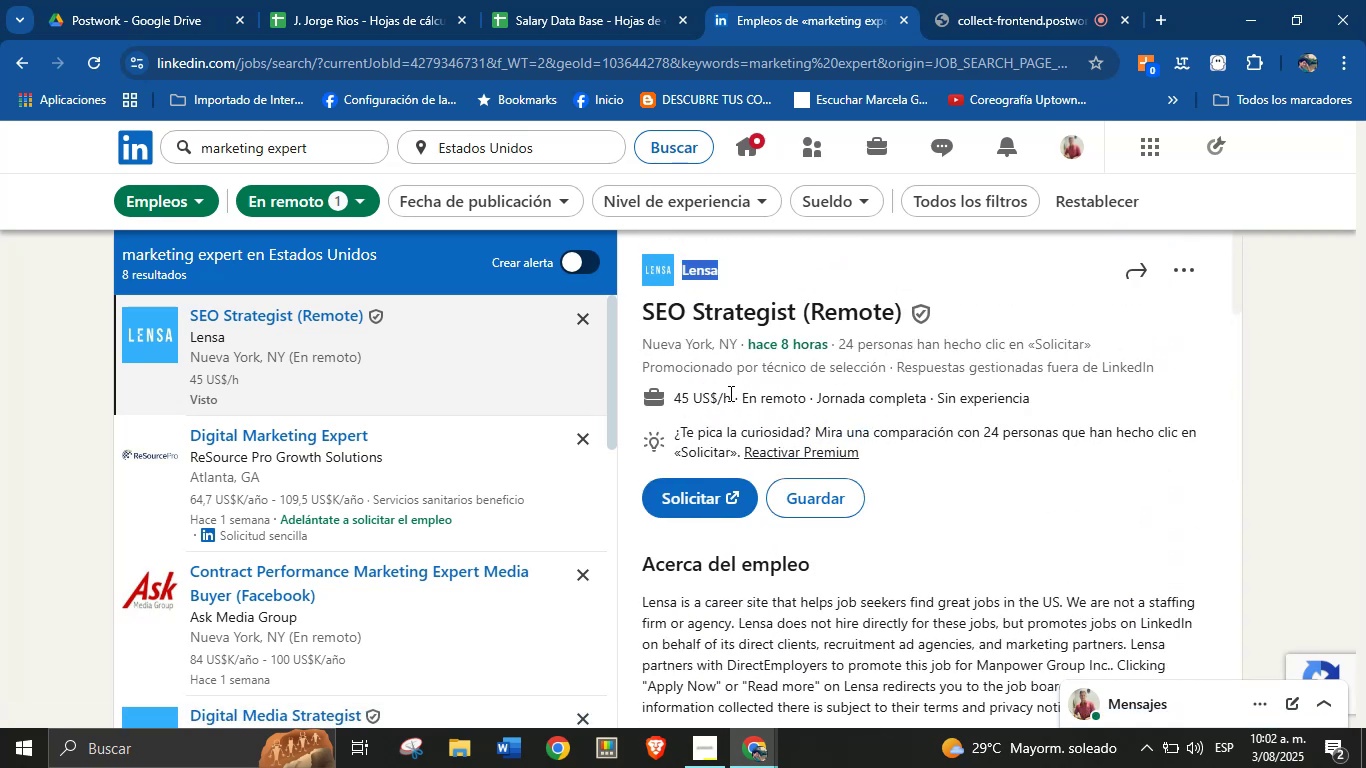 
left_click_drag(start_coordinate=[730, 394], to_coordinate=[677, 399])
 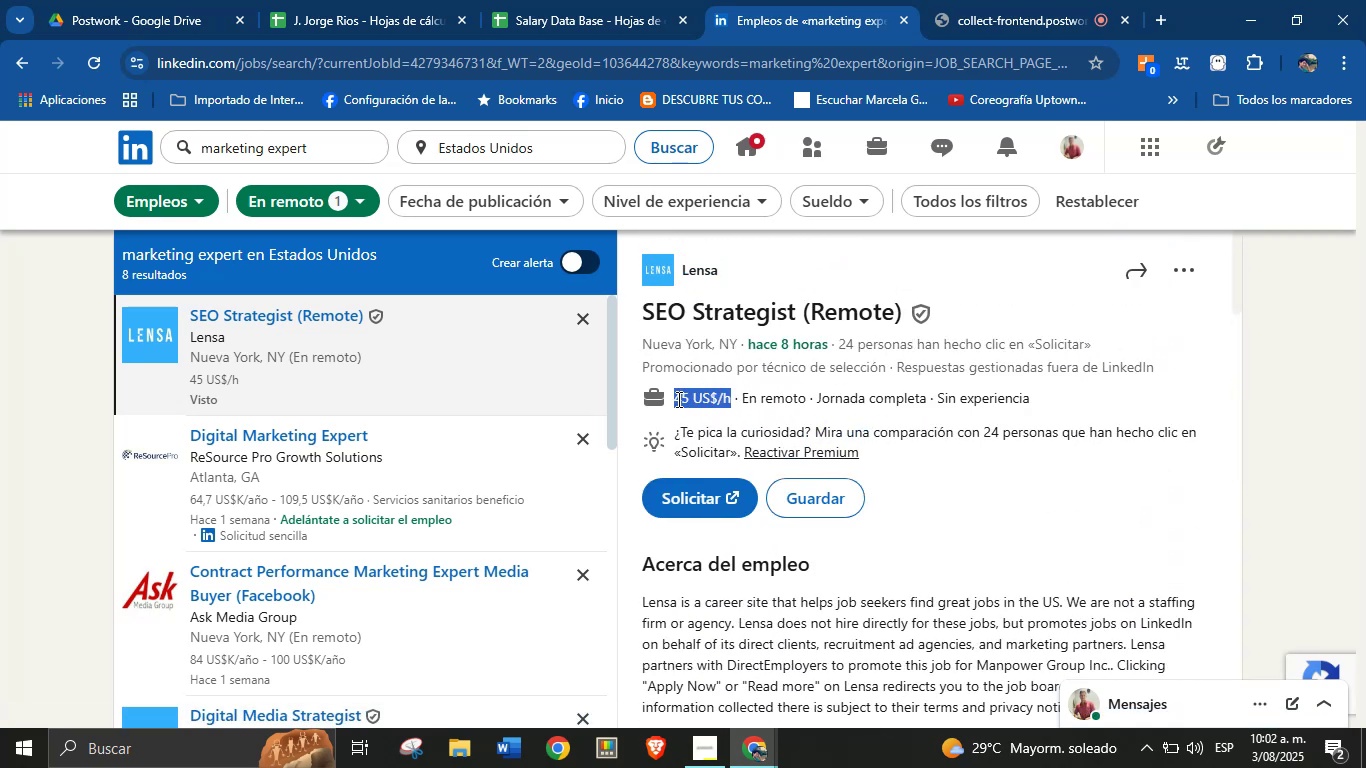 
key(Alt+AltLeft)
 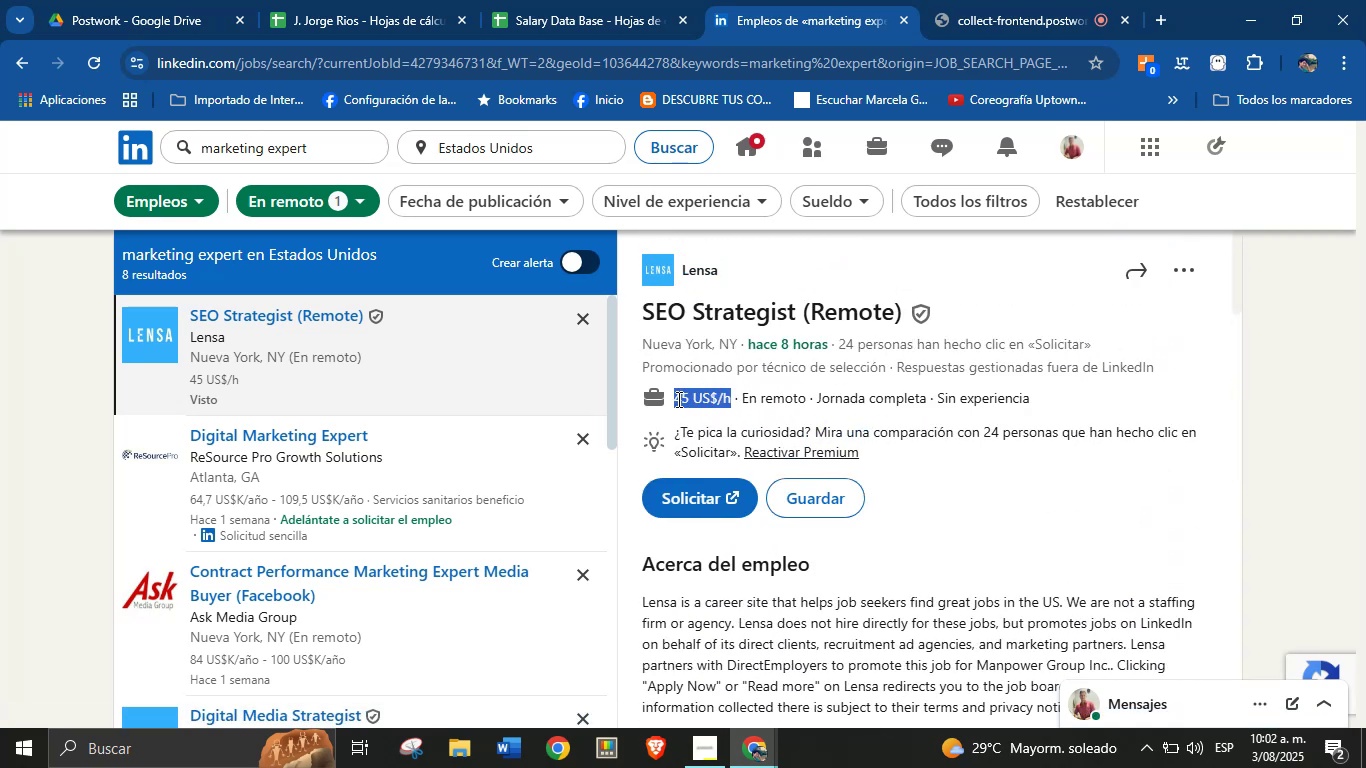 
key(Alt+Control+ControlLeft)
 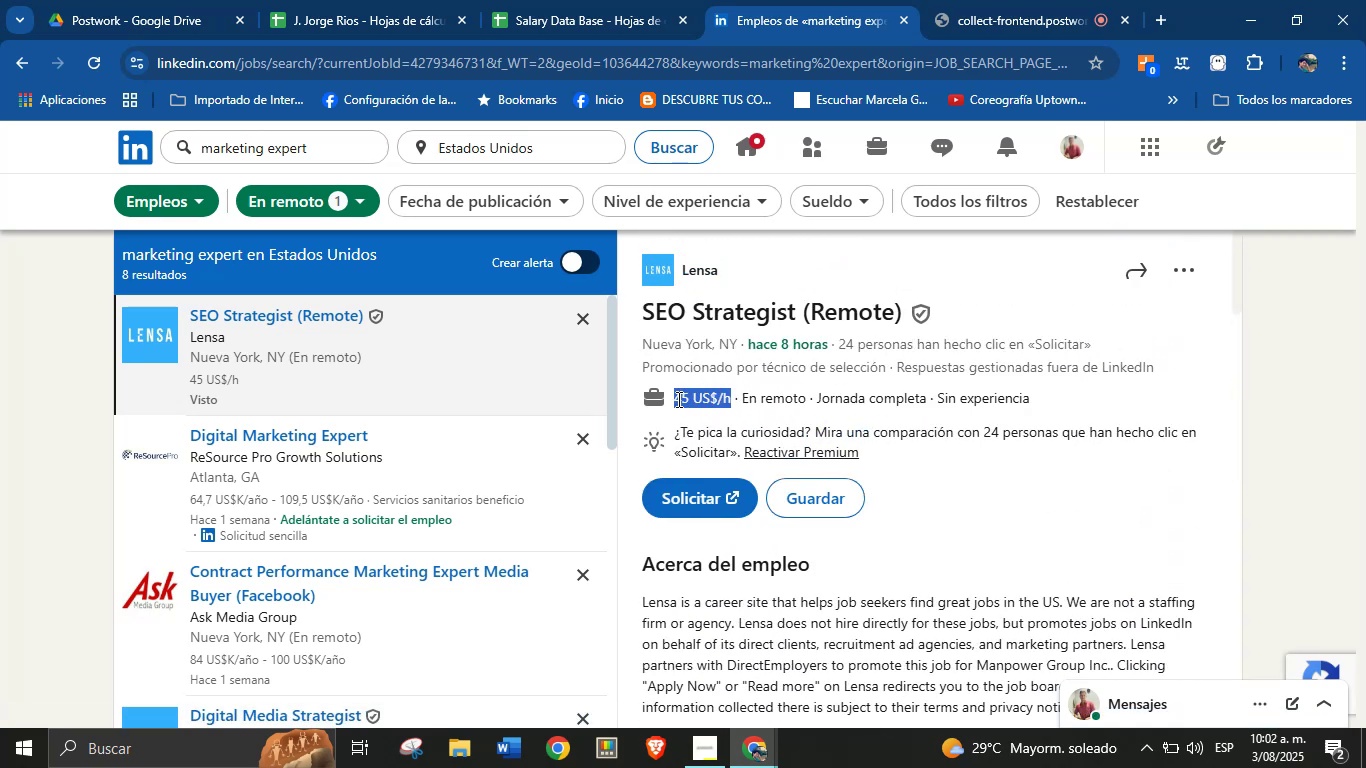 
key(Alt+Control+C)
 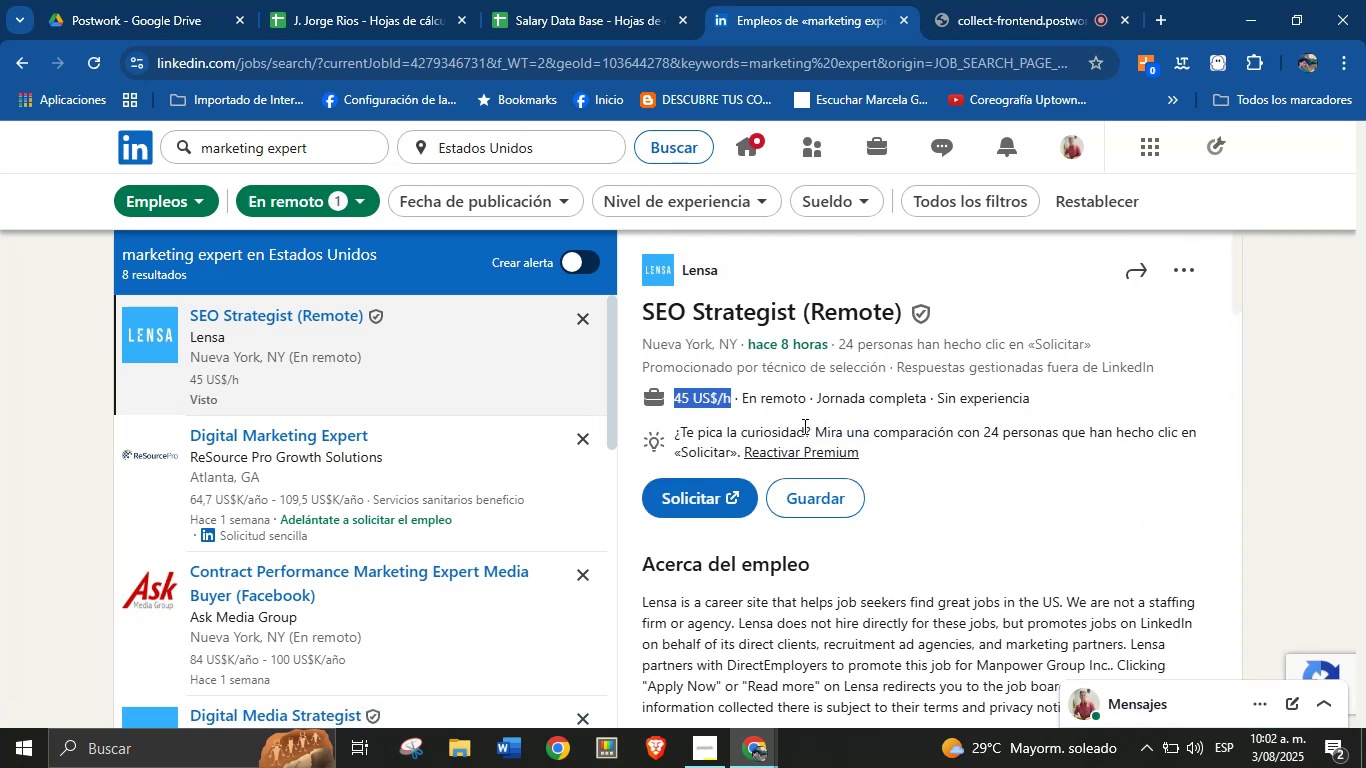 
scroll: coordinate [821, 516], scroll_direction: down, amount: 14.0
 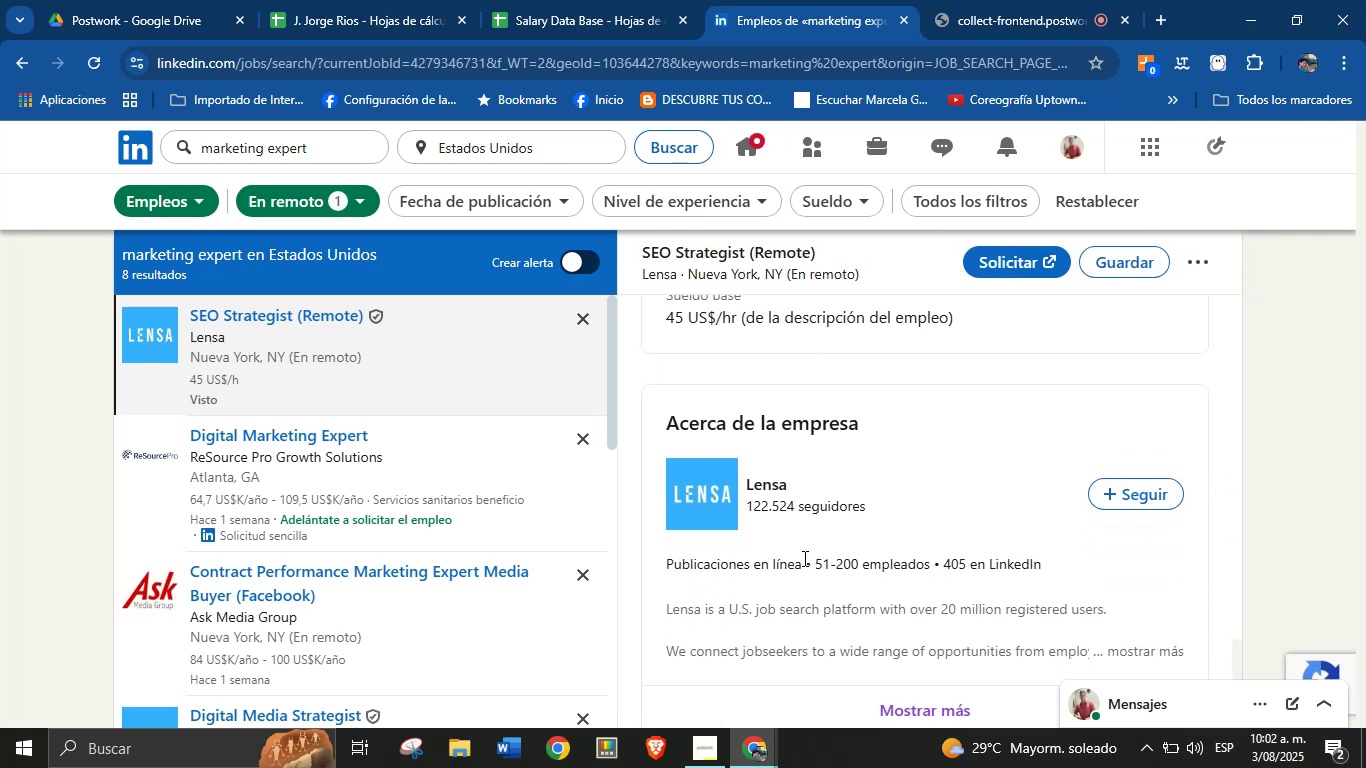 
left_click_drag(start_coordinate=[802, 566], to_coordinate=[669, 563])
 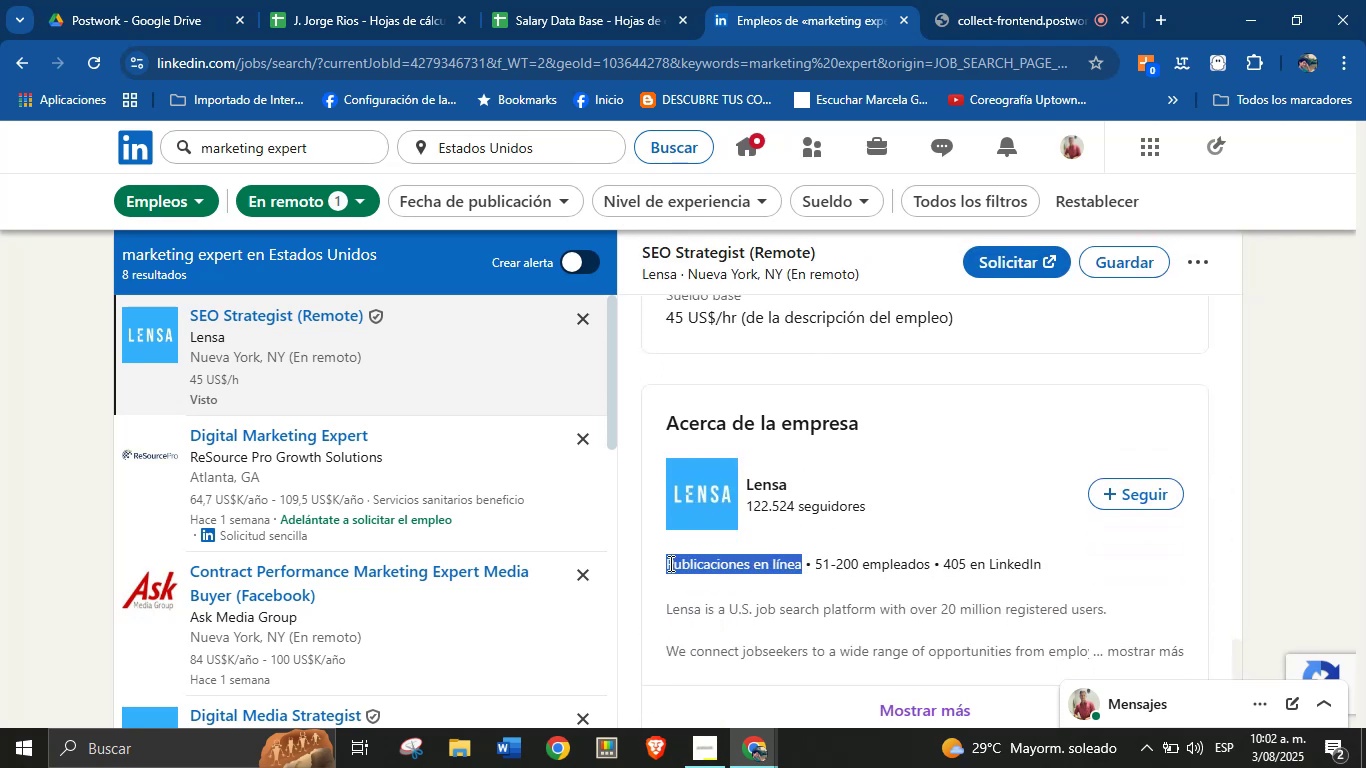 
key(Alt+AltLeft)
 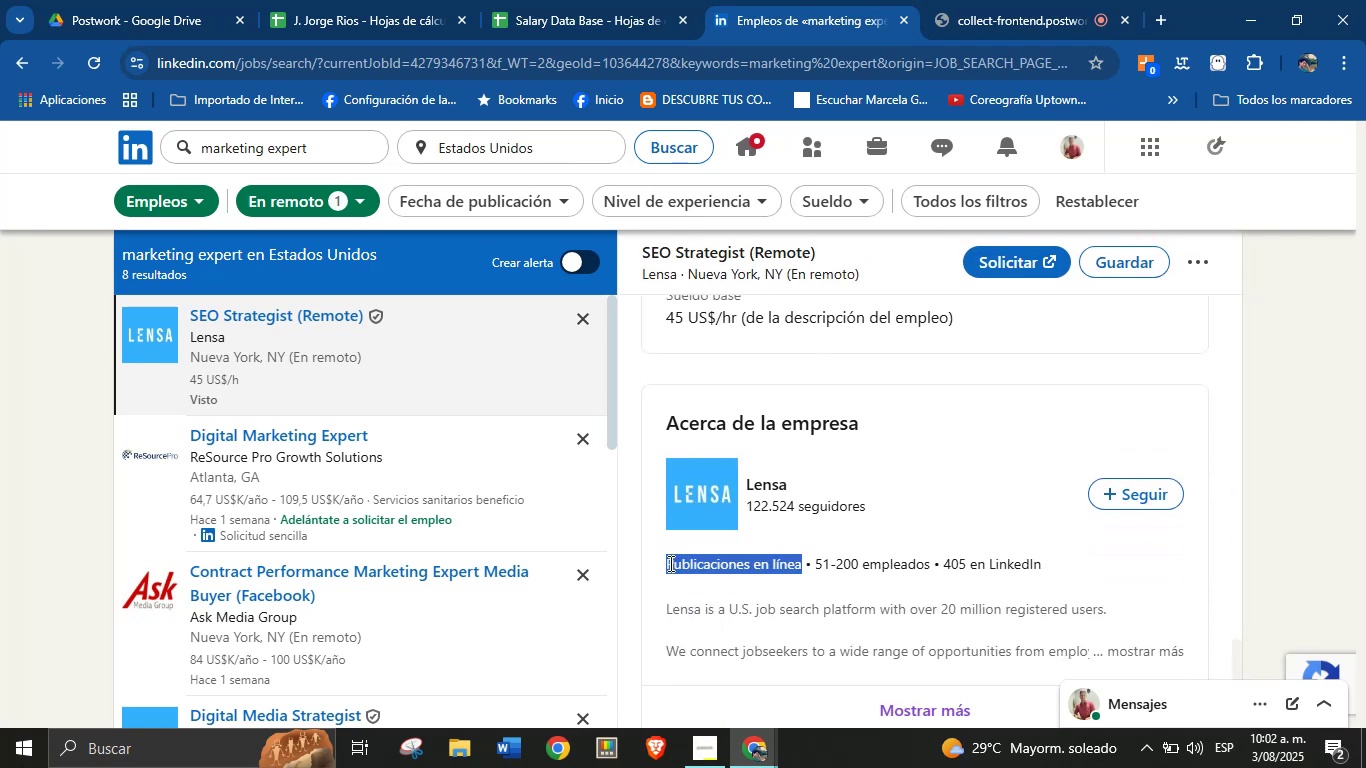 
key(Alt+Control+ControlLeft)
 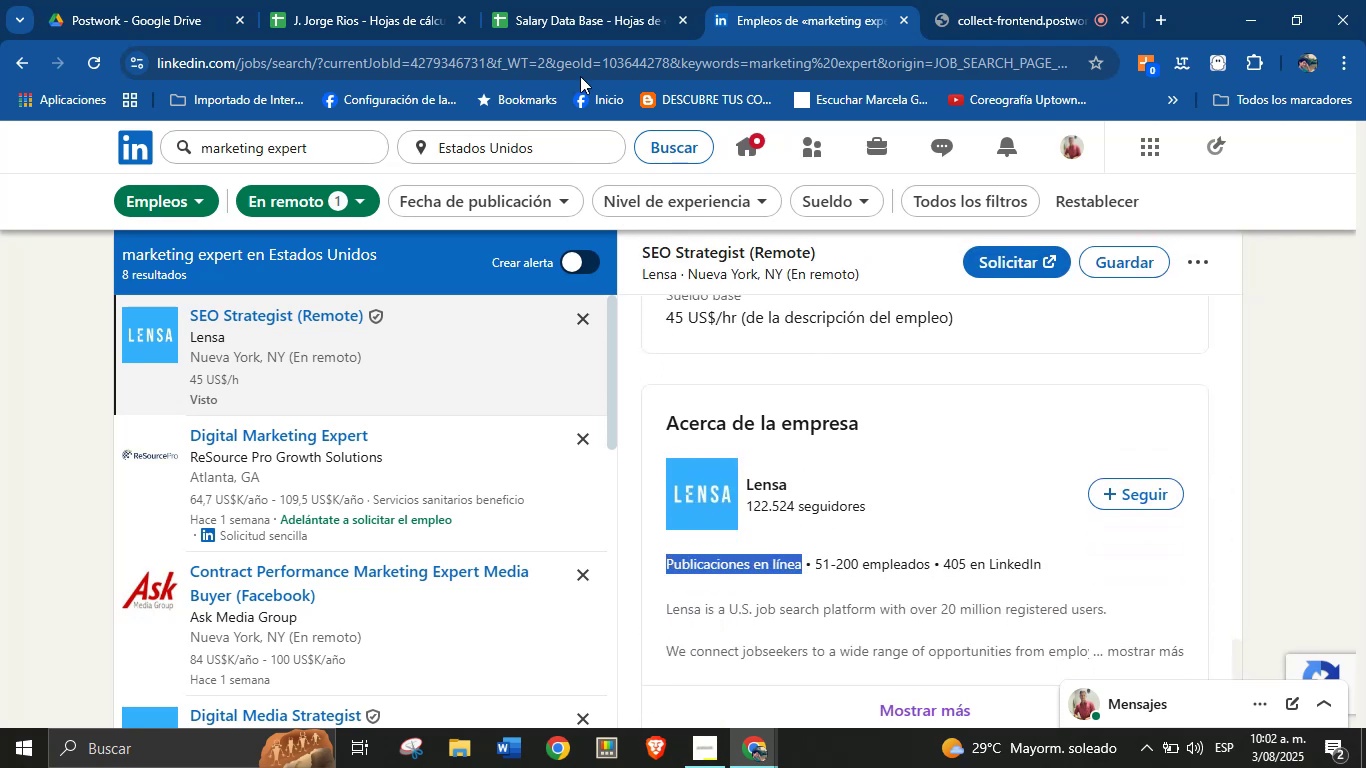 
key(Alt+Control+C)
 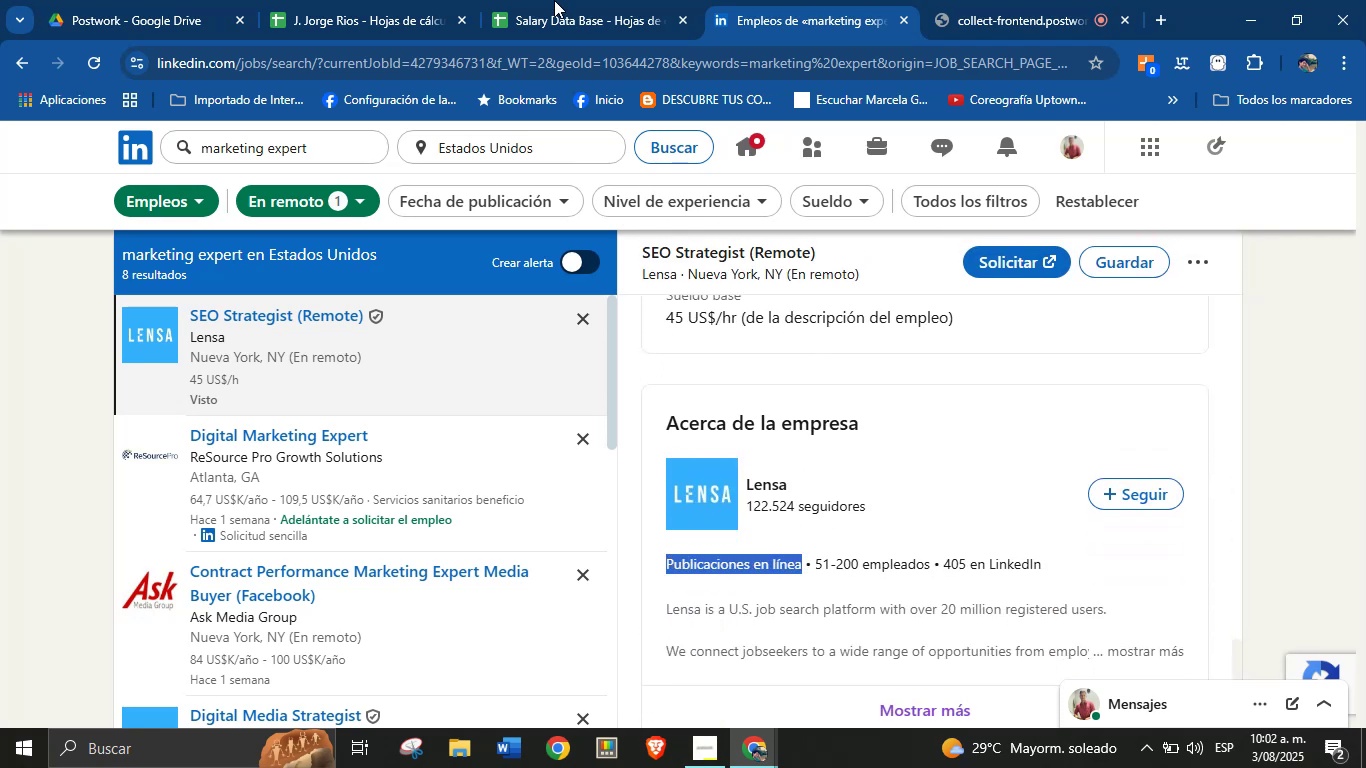 
left_click([568, 0])
 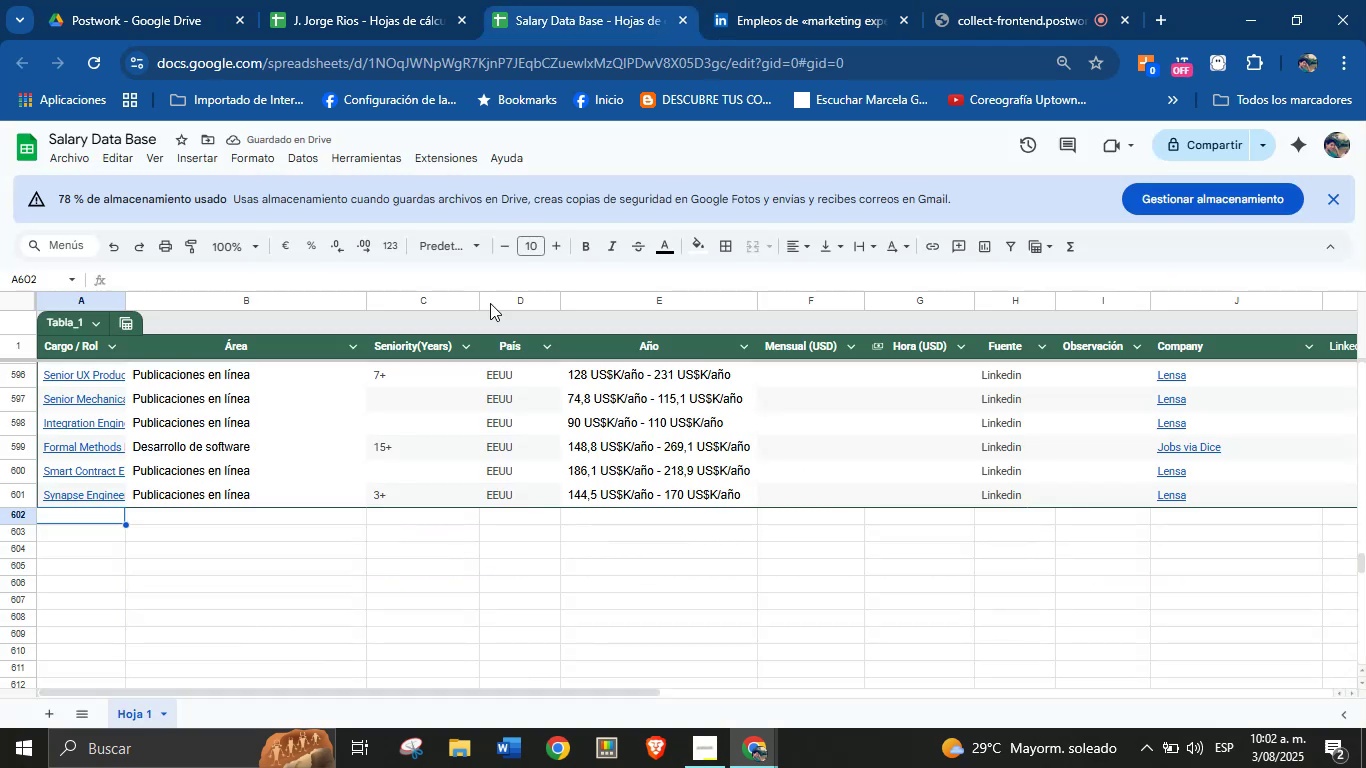 
key(Meta+MetaLeft)
 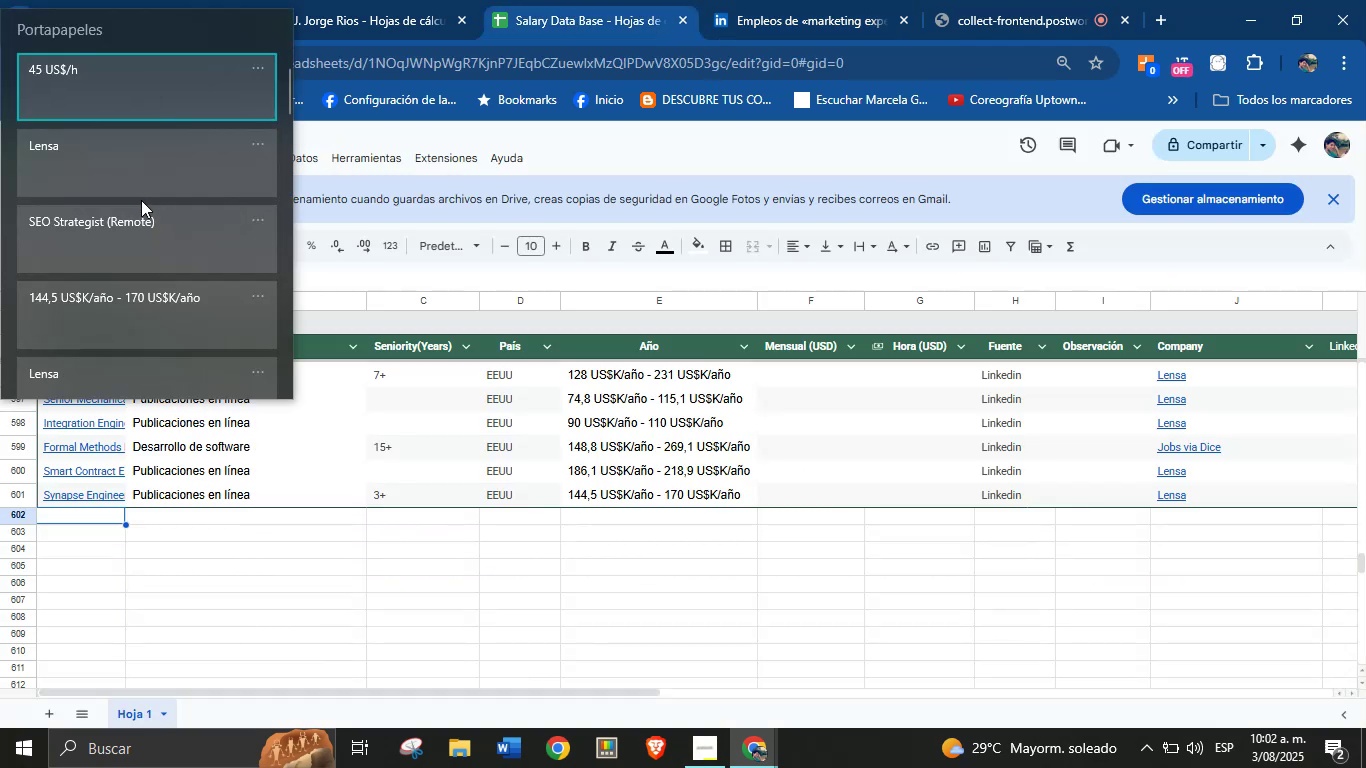 
key(Meta+V)
 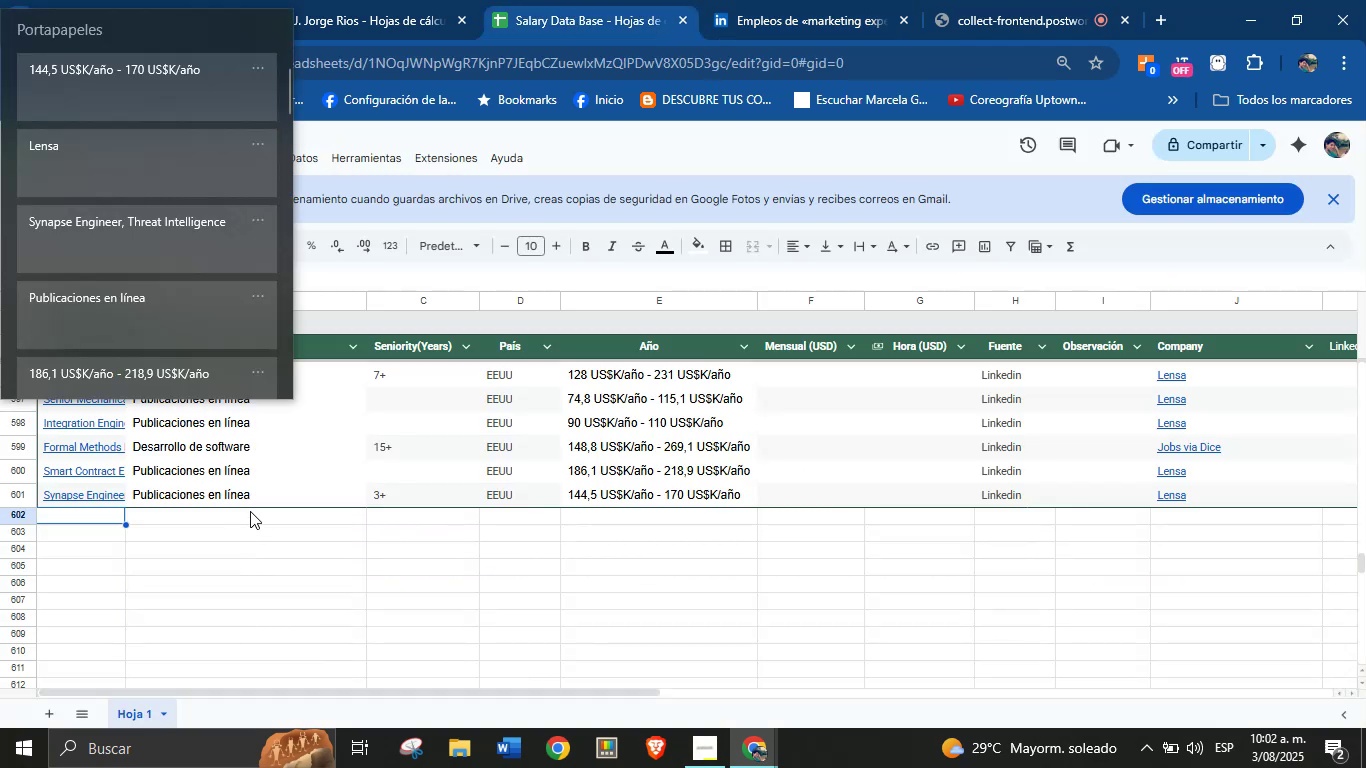 
key(Meta+MetaLeft)
 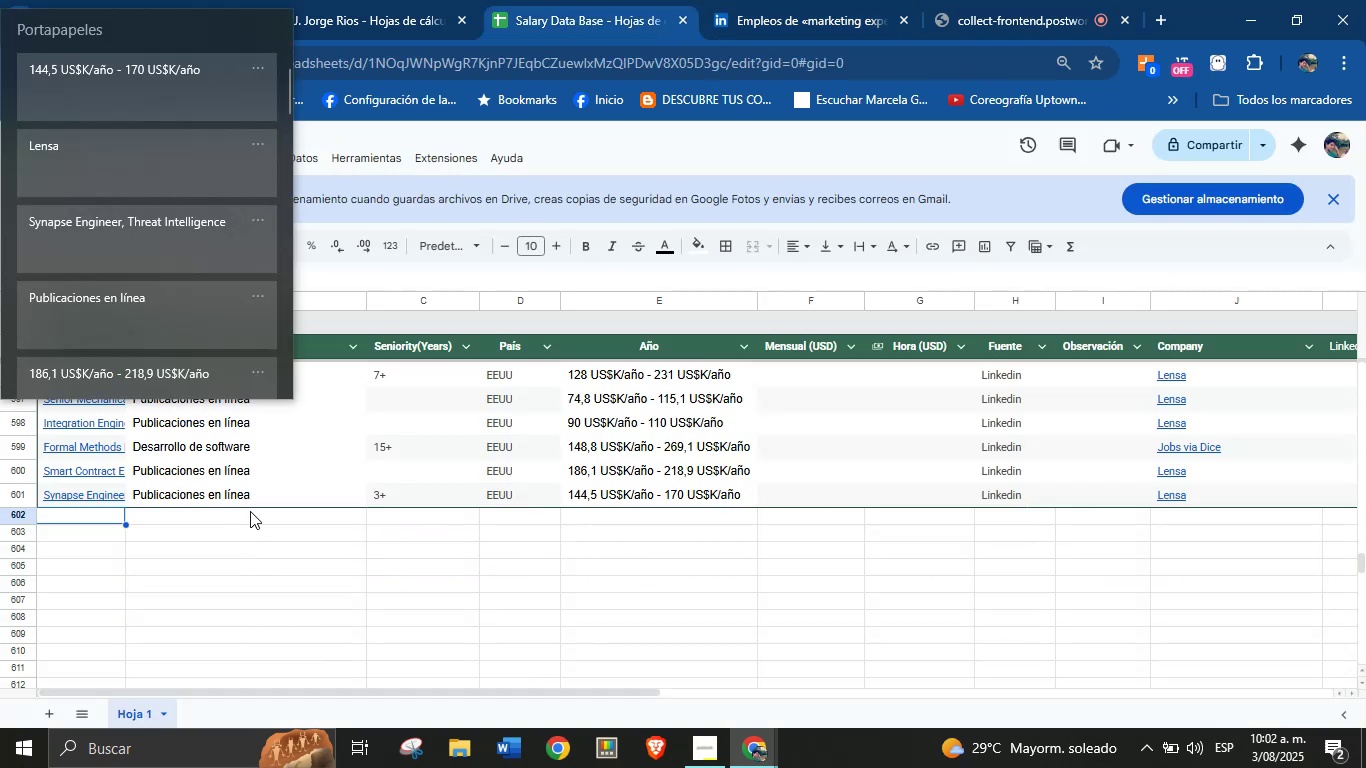 
left_click([133, 245])
 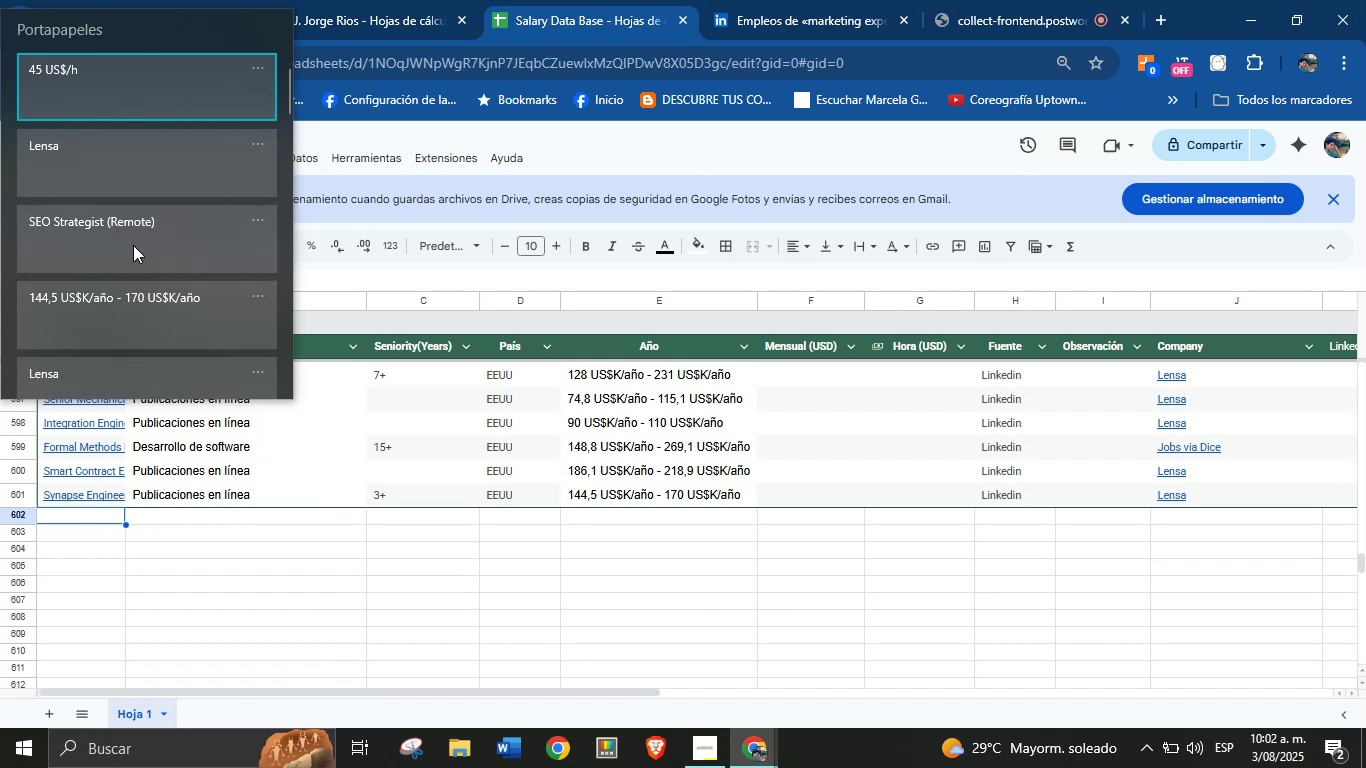 
key(Control+ControlLeft)
 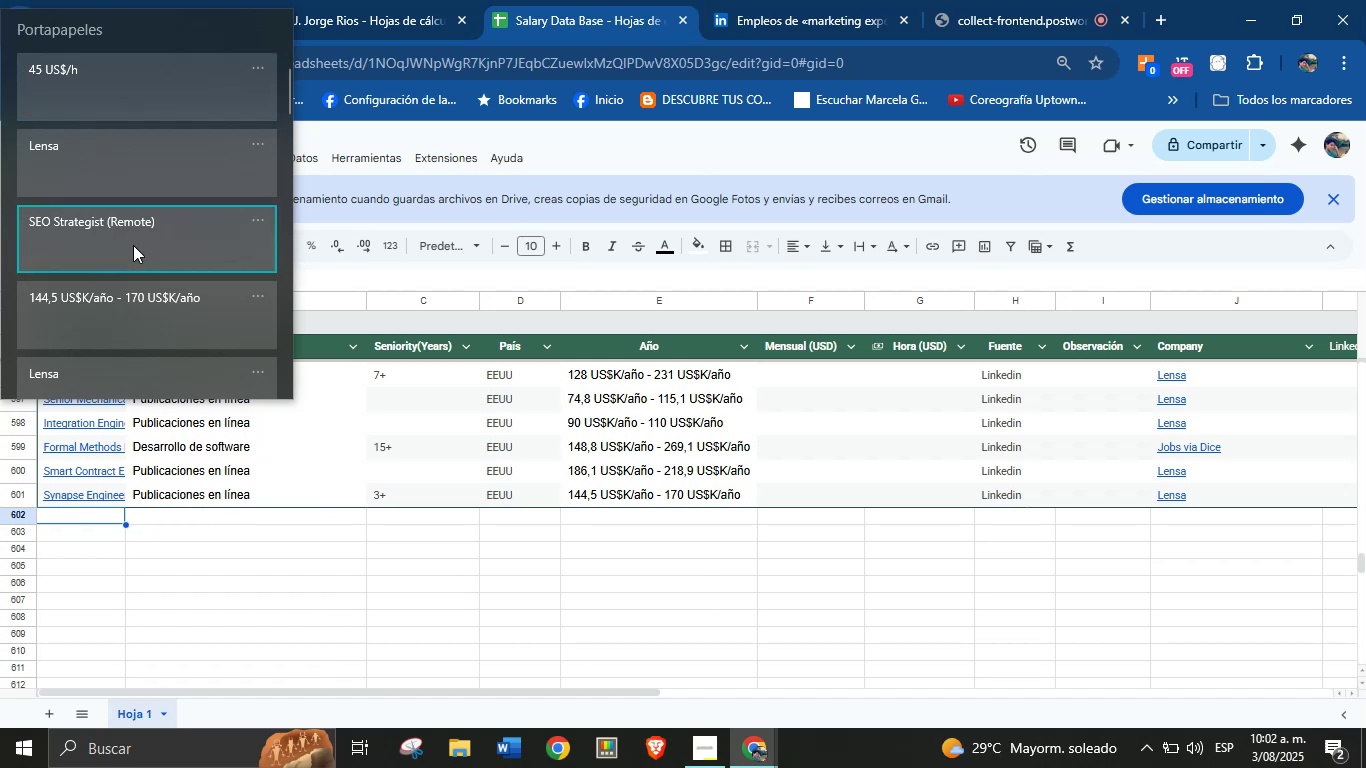 
key(Control+V)
 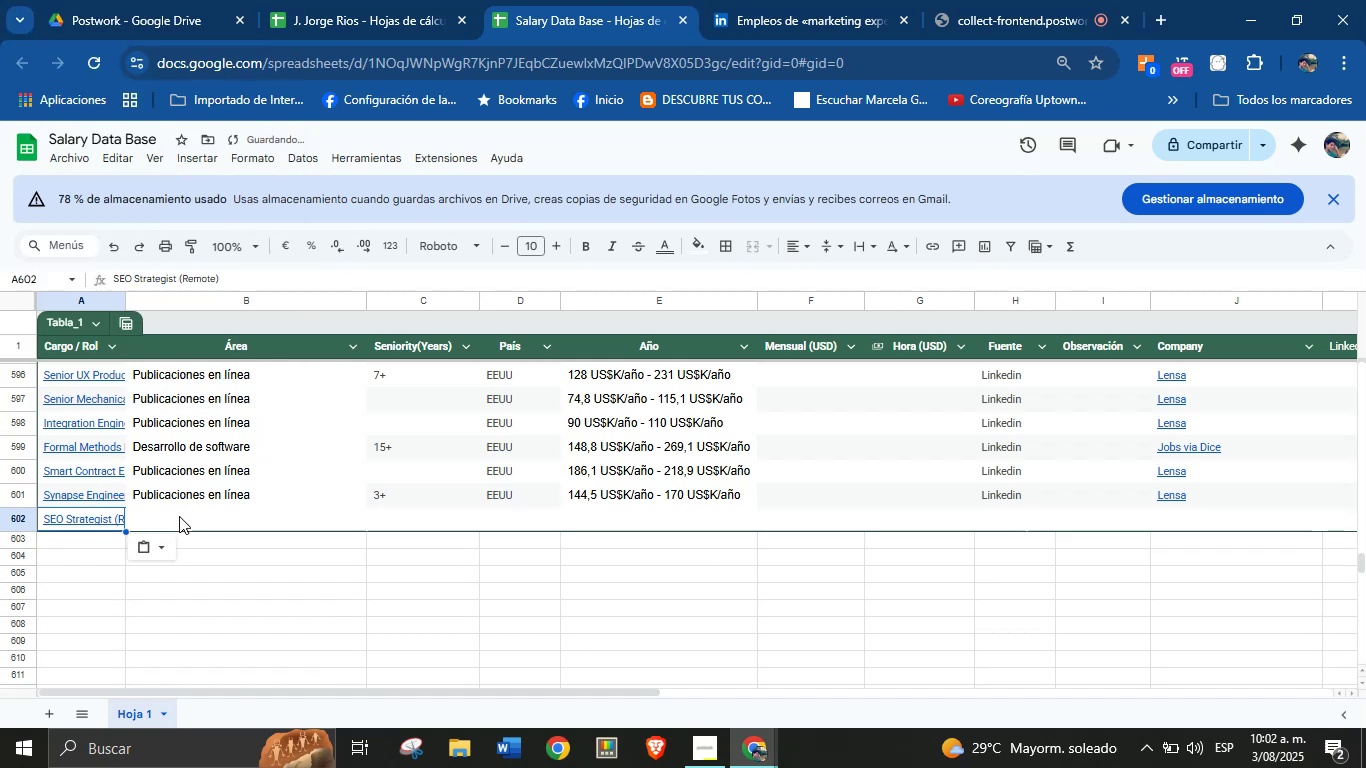 
left_click([178, 521])
 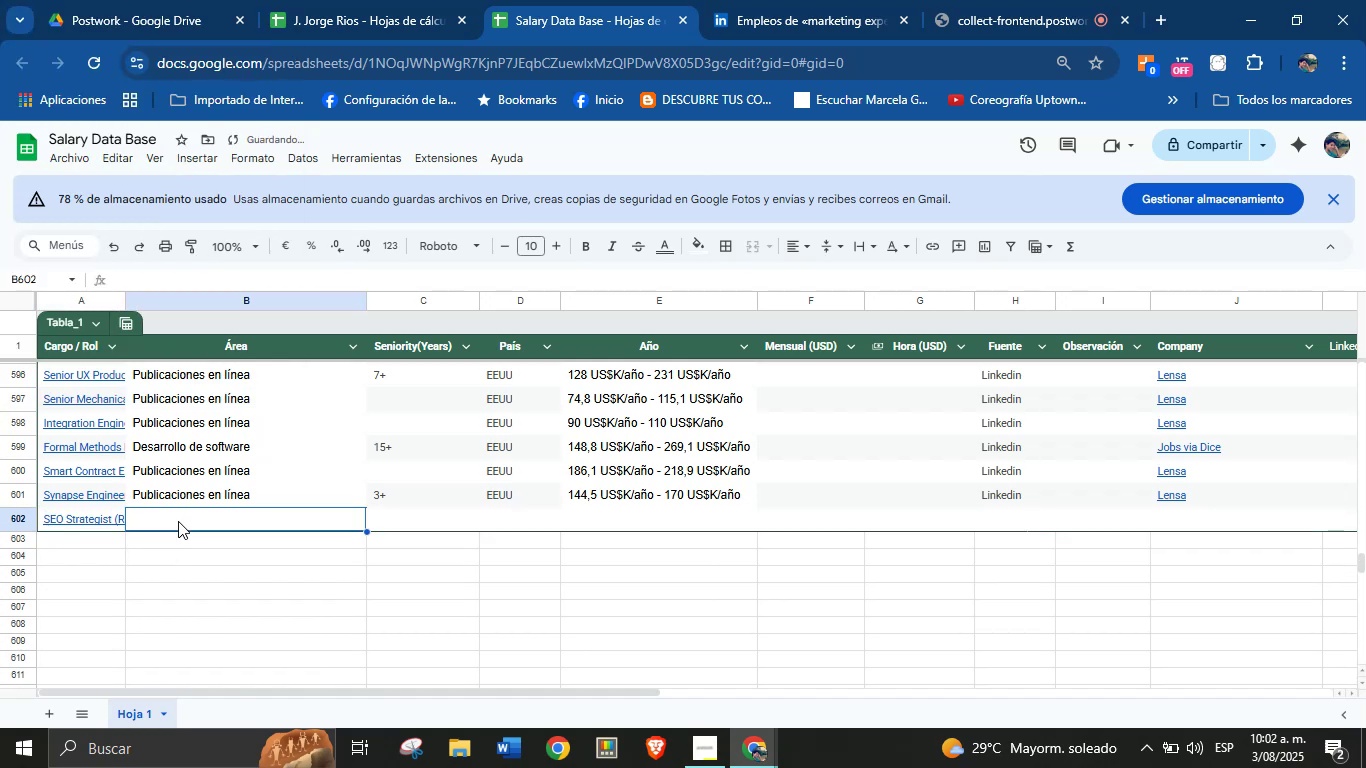 
key(Meta+MetaLeft)
 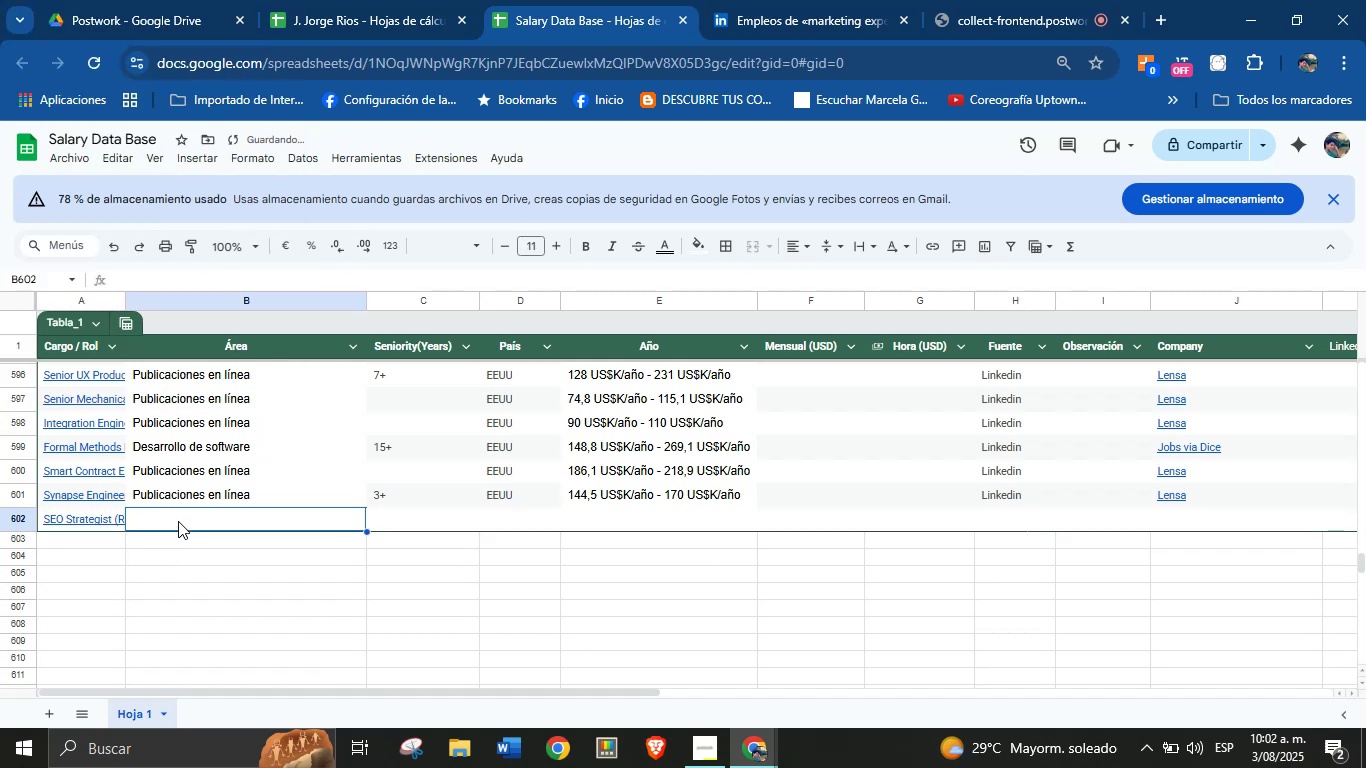 
key(Meta+MetaLeft)
 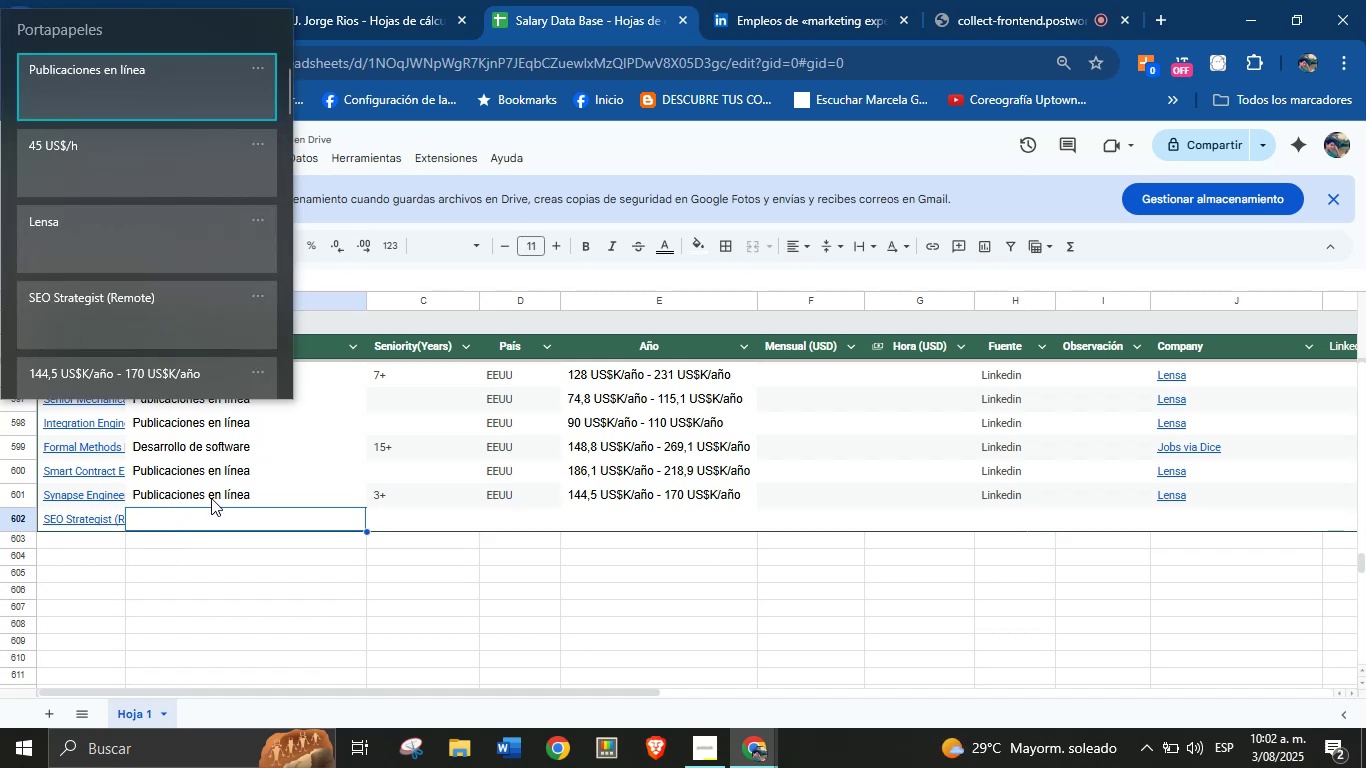 
key(Meta+V)
 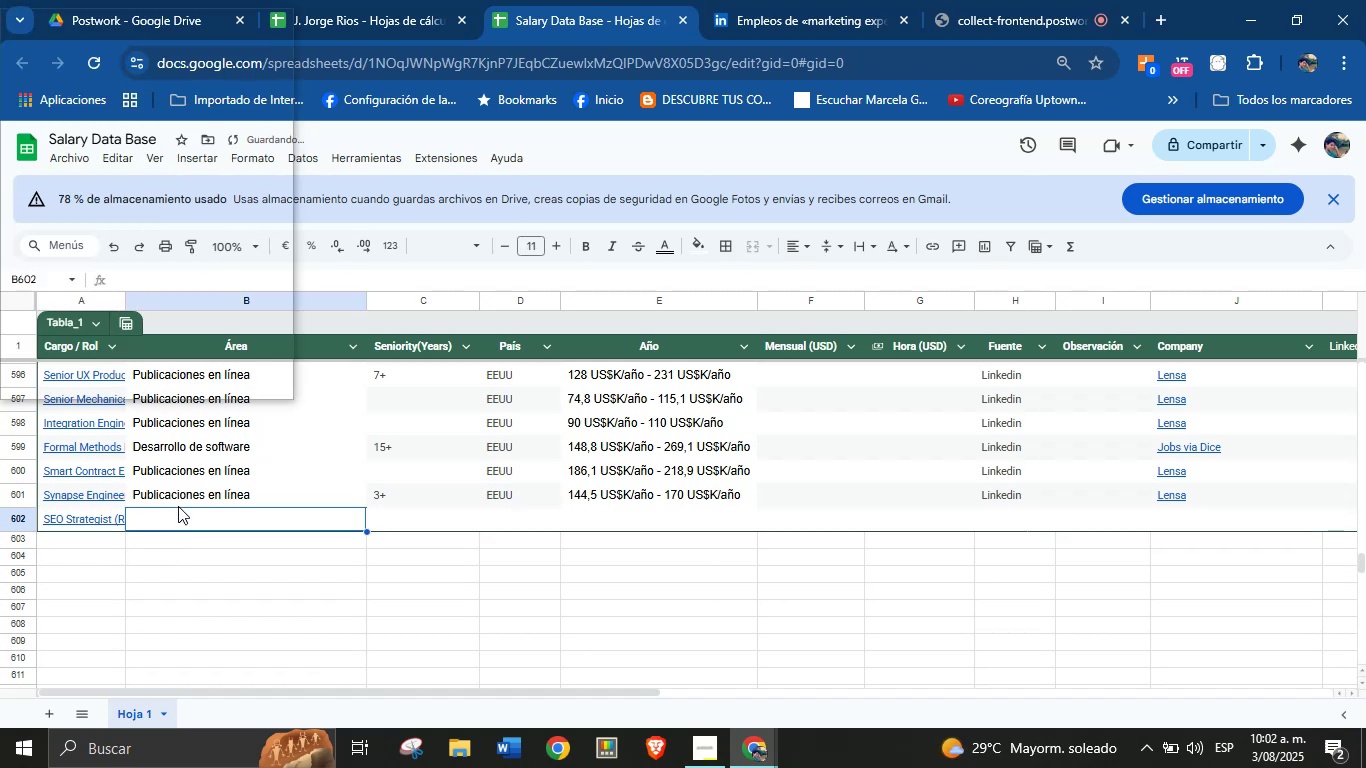 
double_click([236, 496])
 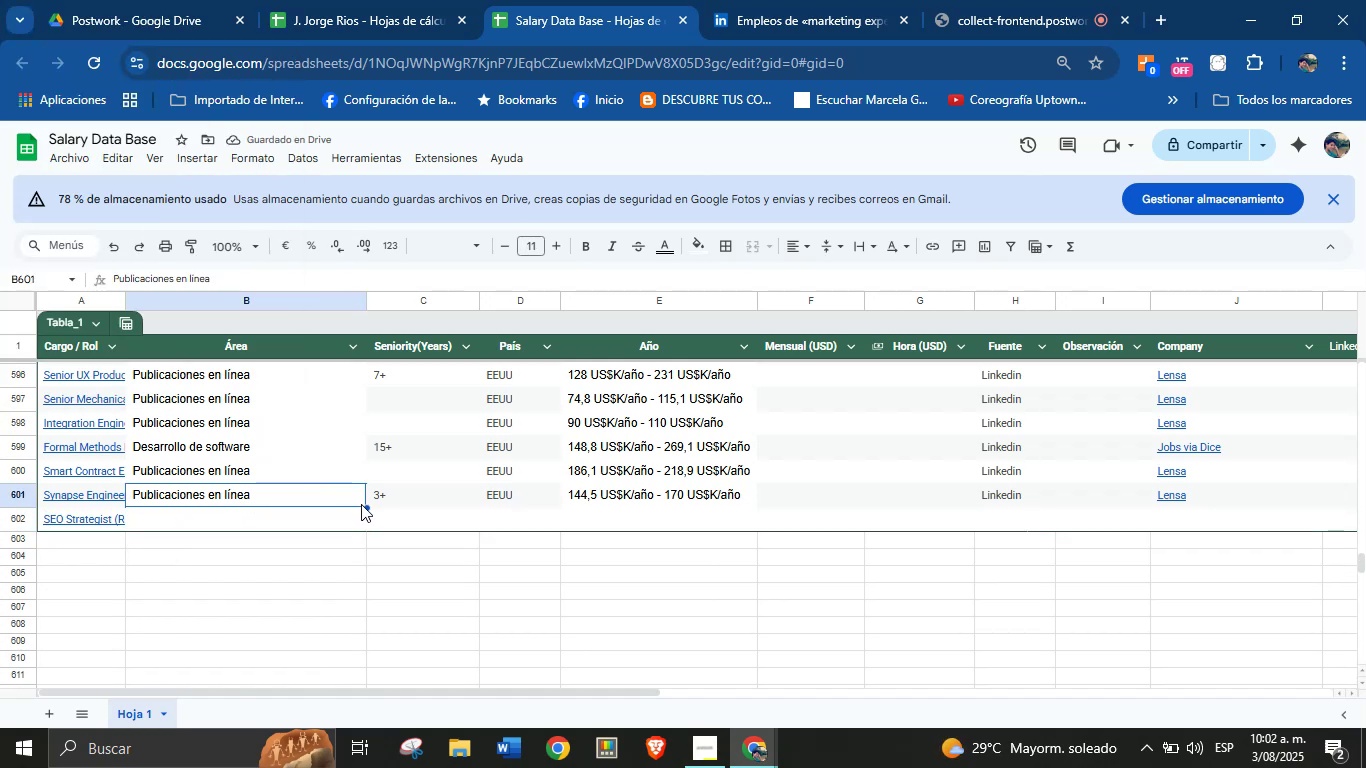 
left_click_drag(start_coordinate=[365, 506], to_coordinate=[364, 516])
 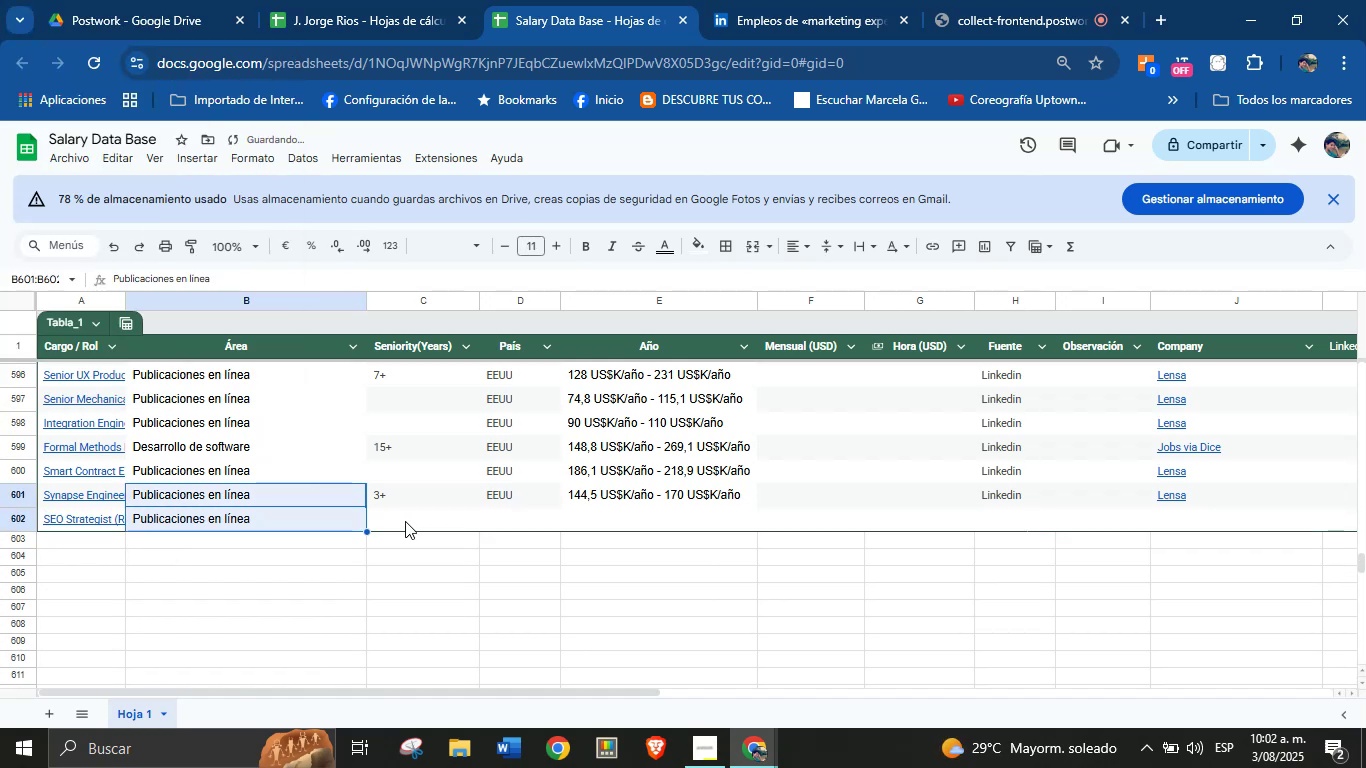 
left_click([405, 520])
 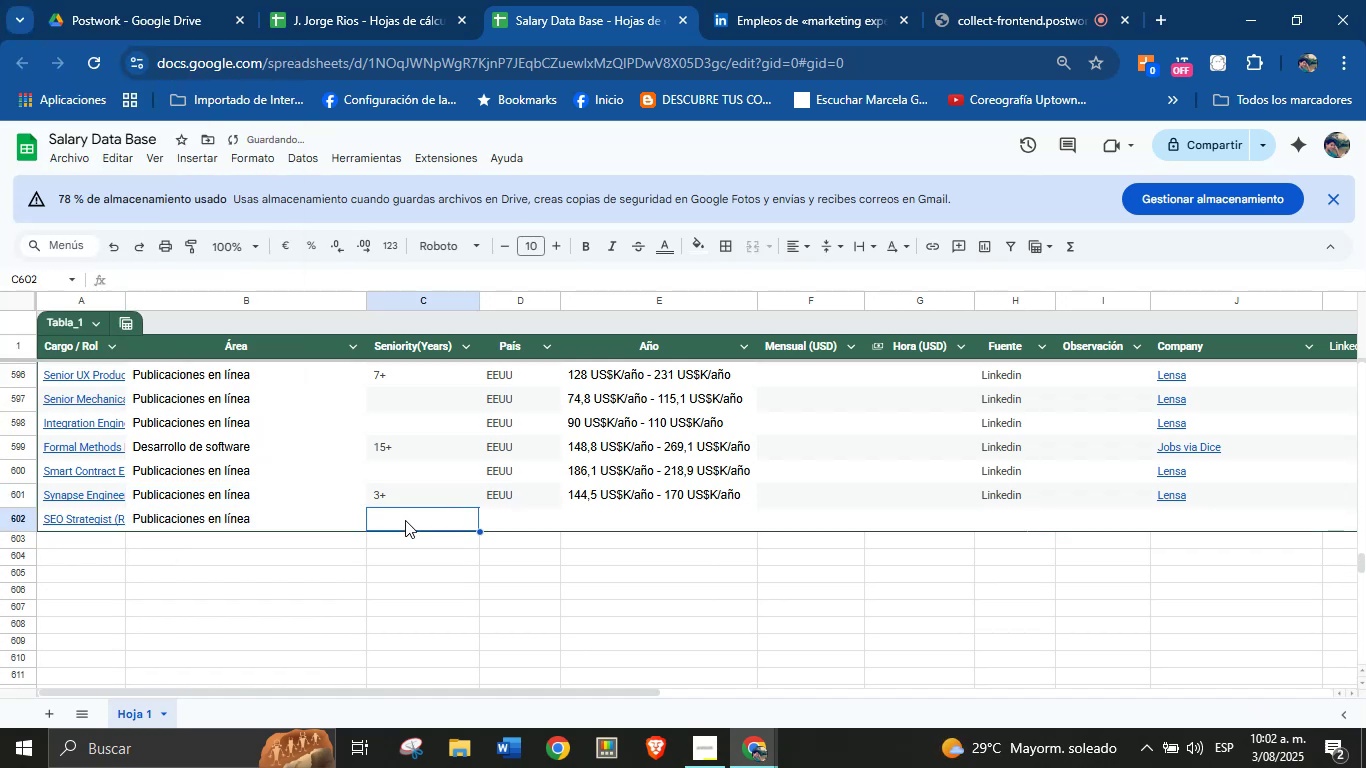 
key(2)
 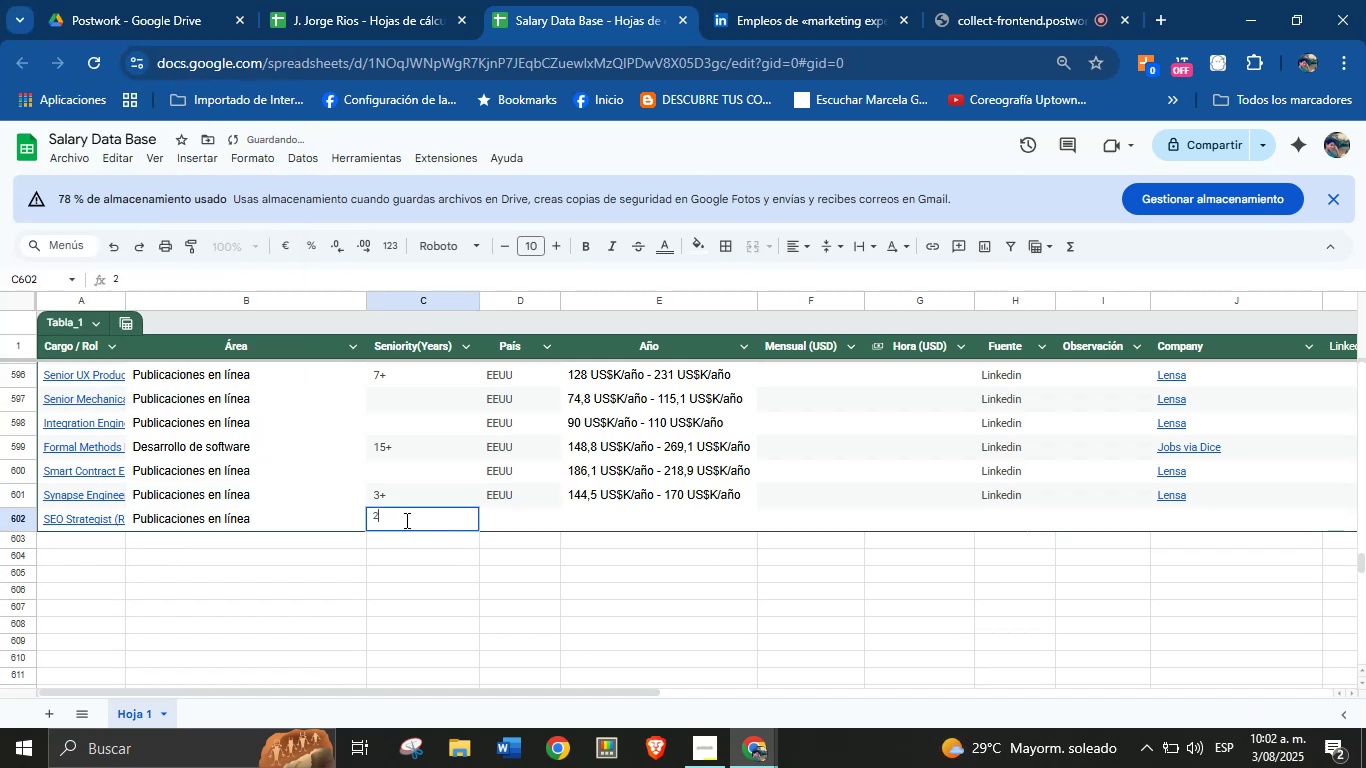 
key(Equal)
 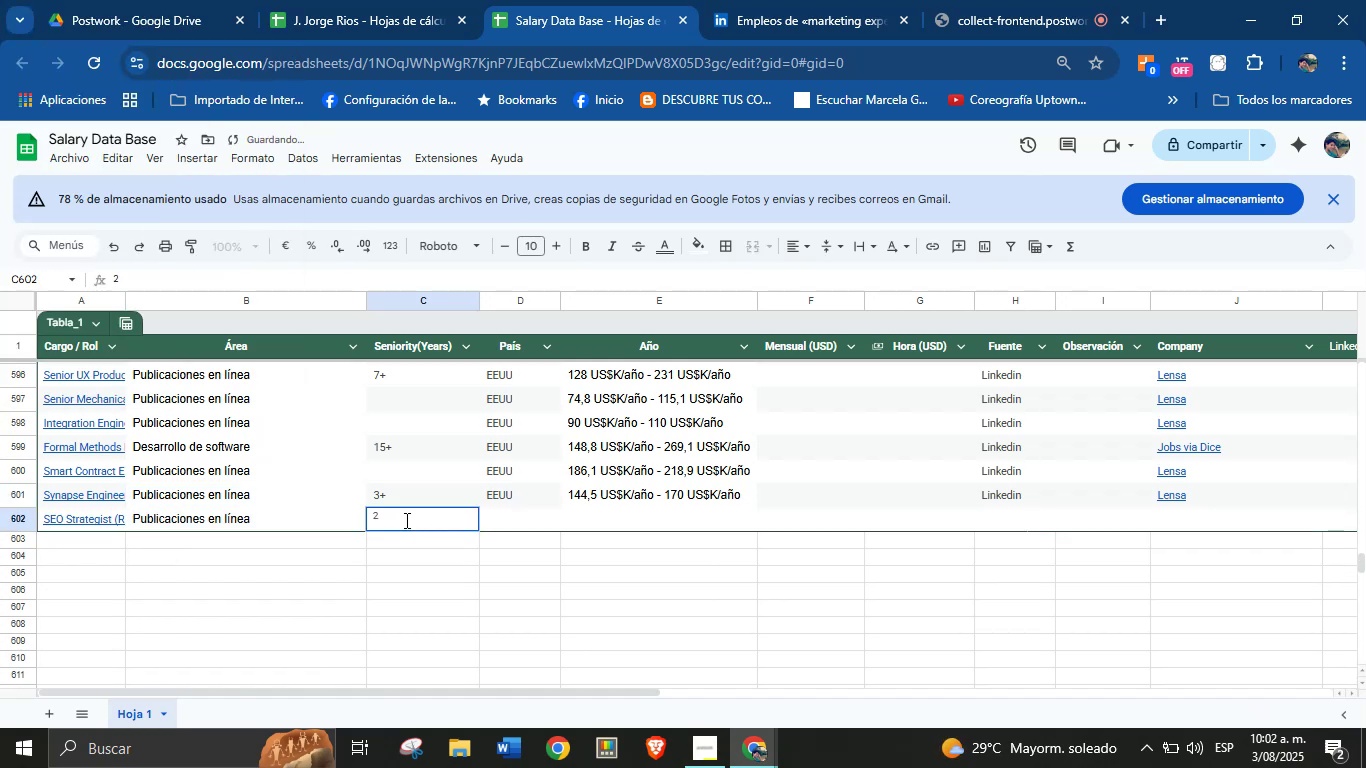 
key(Enter)
 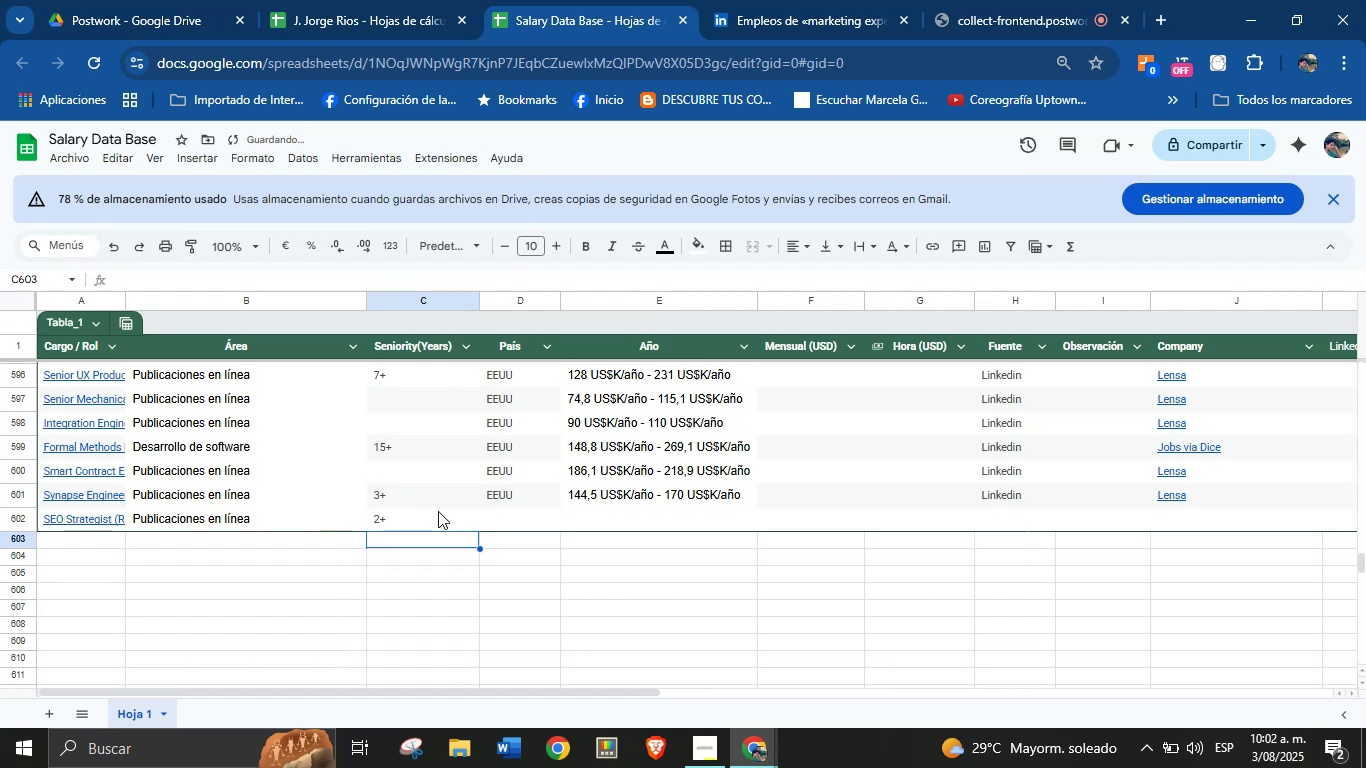 
left_click([511, 493])
 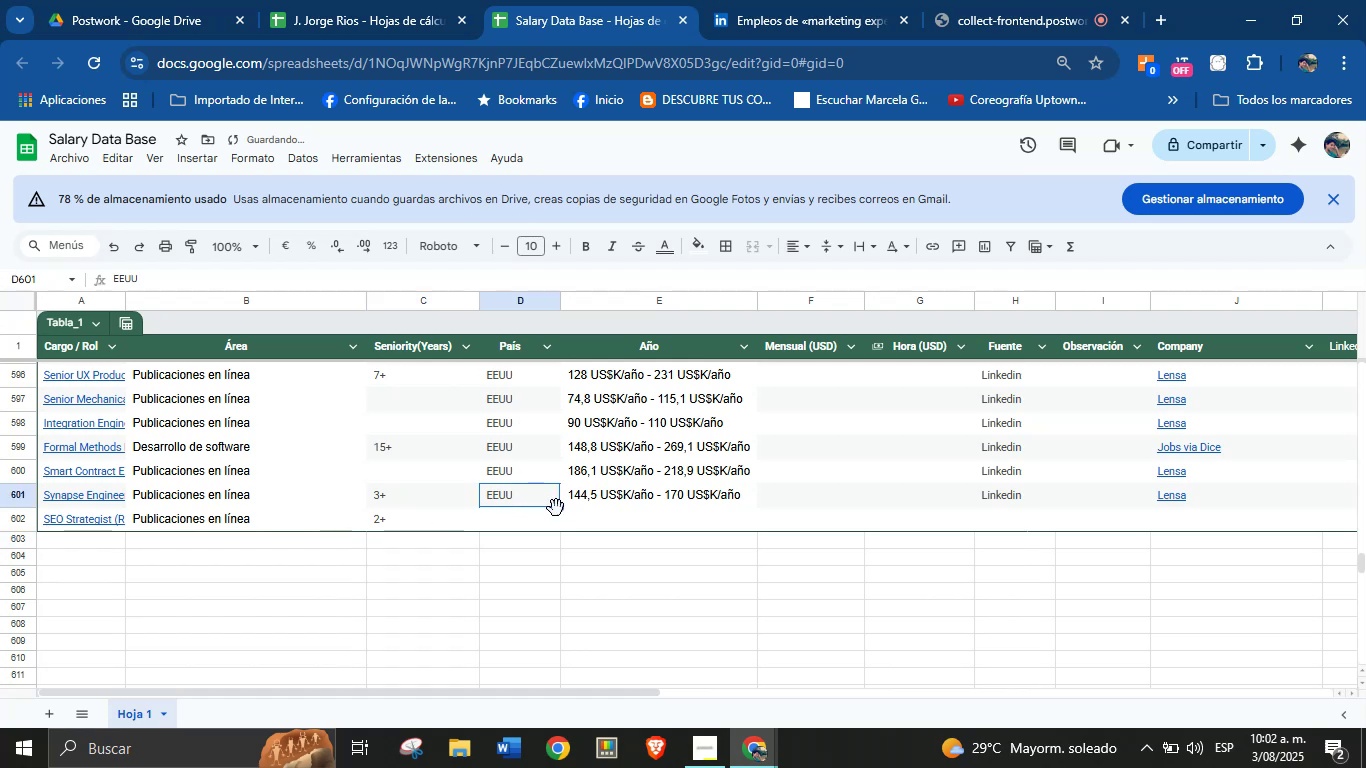 
left_click_drag(start_coordinate=[561, 508], to_coordinate=[542, 456])
 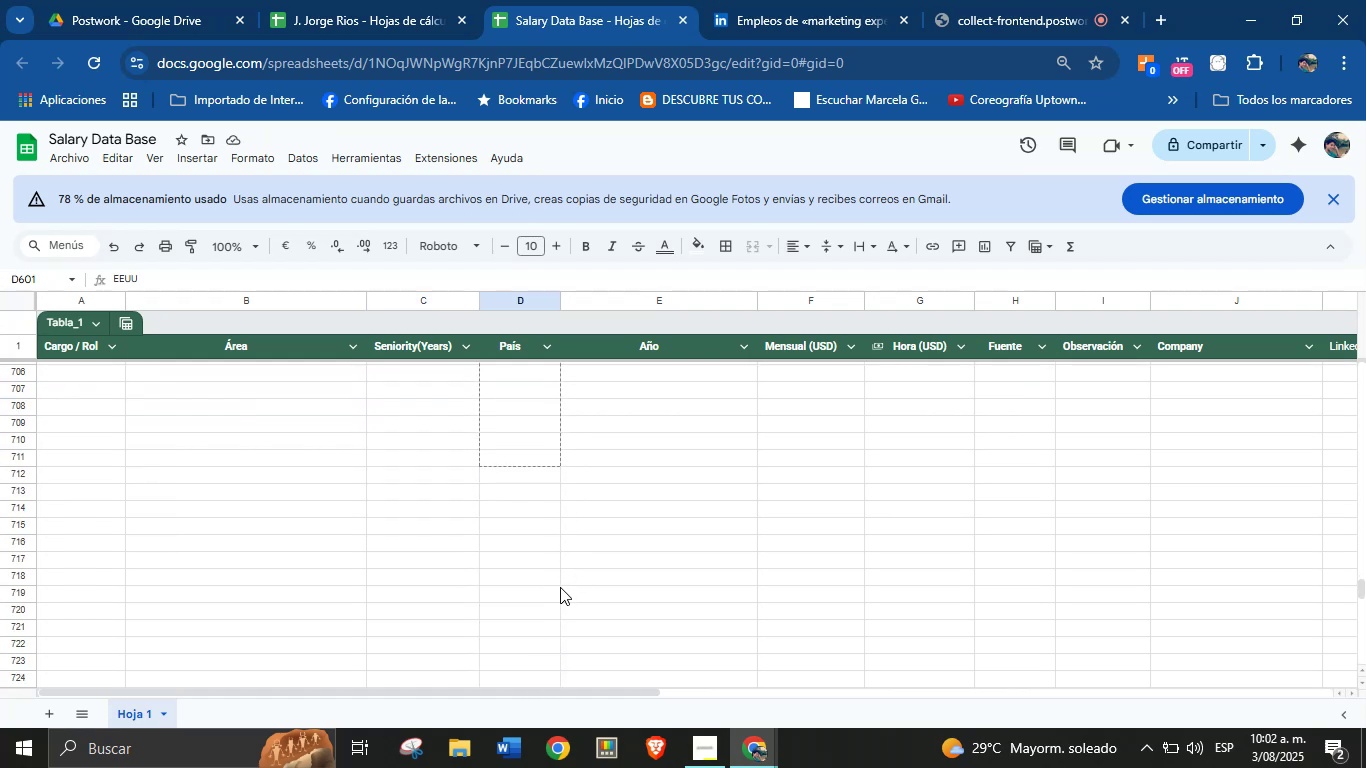 
scroll: coordinate [605, 552], scroll_direction: up, amount: 28.0
 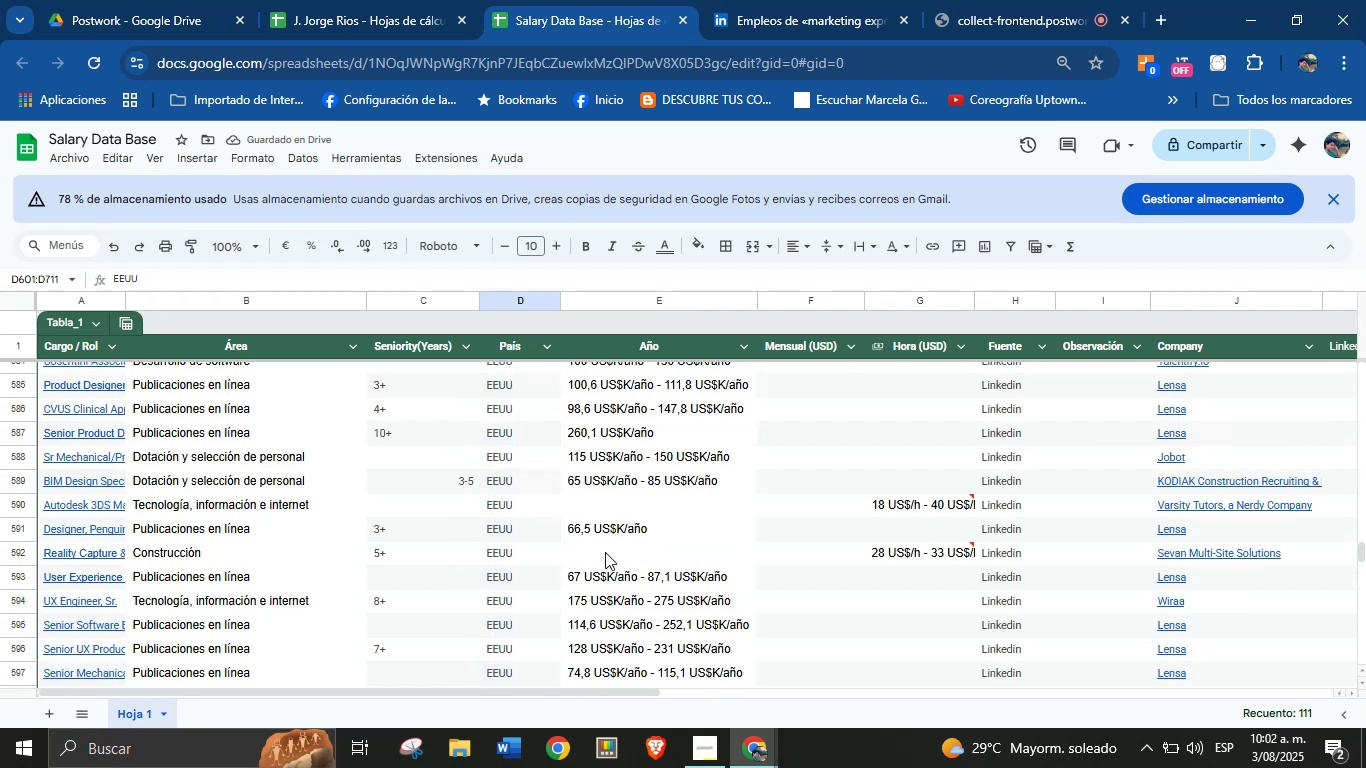 
scroll: coordinate [608, 556], scroll_direction: down, amount: 3.0
 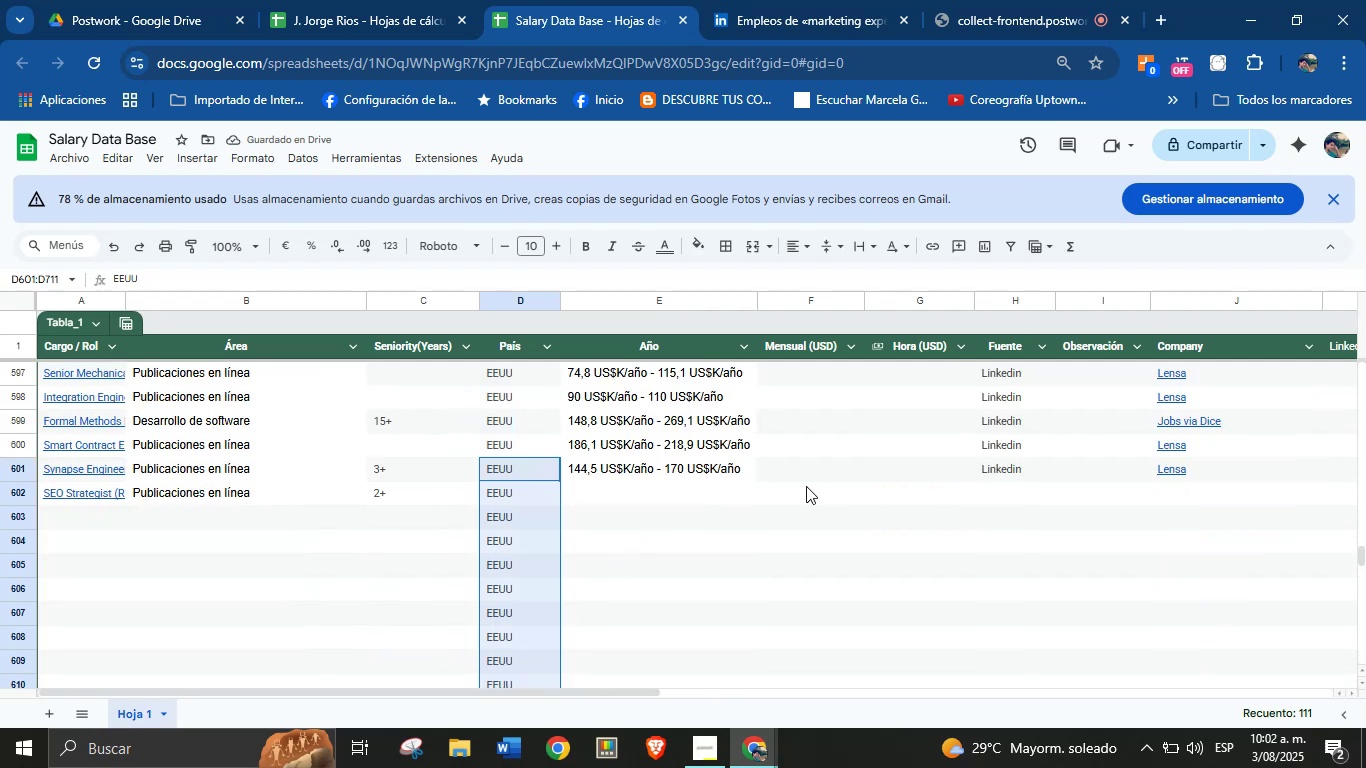 
left_click([656, 492])
 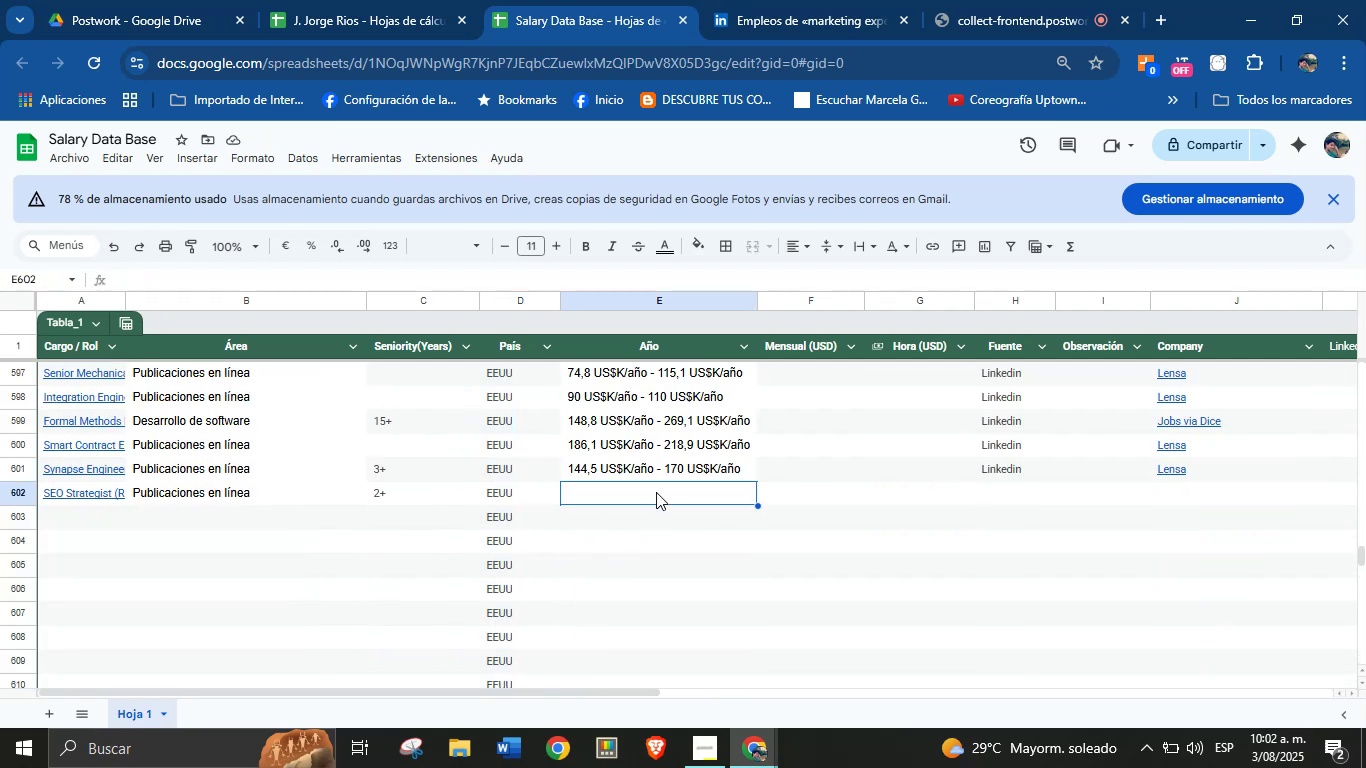 
key(Meta+MetaLeft)
 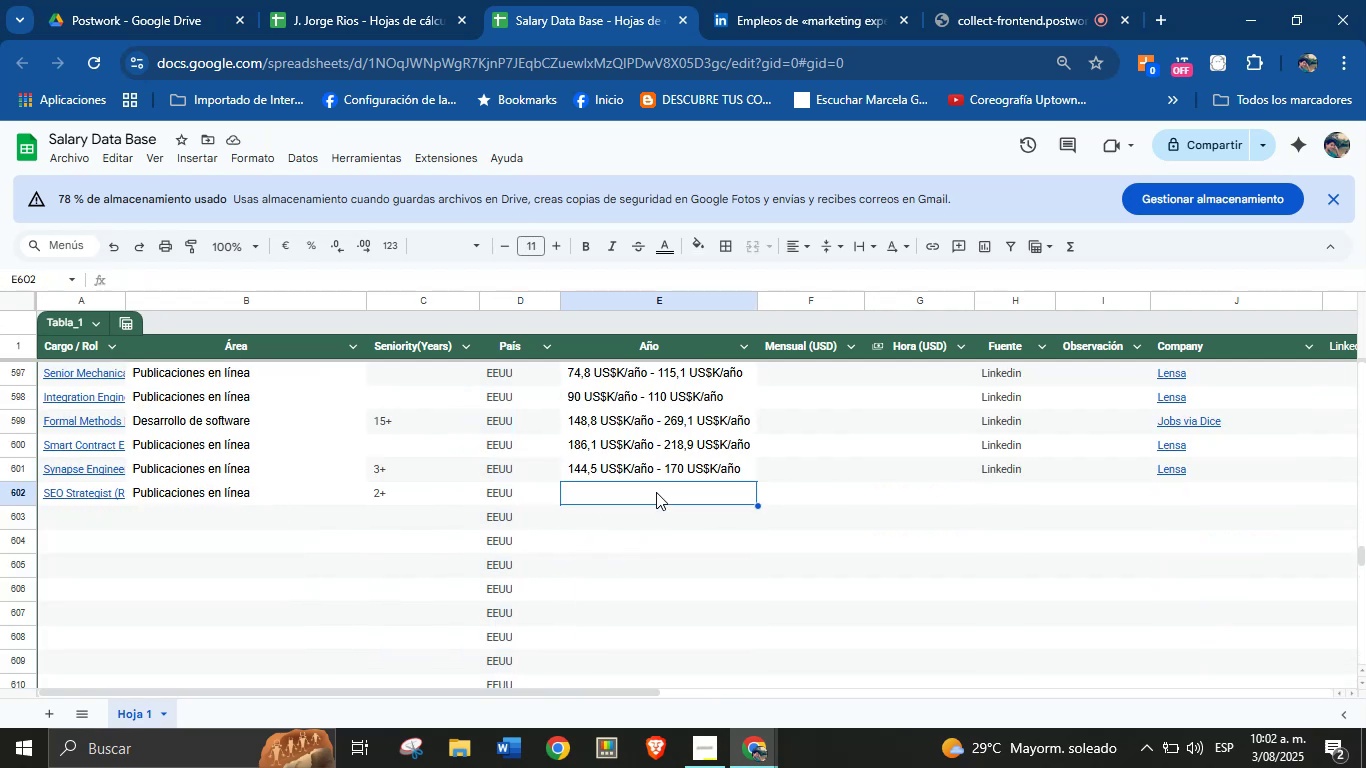 
key(Meta+MetaLeft)
 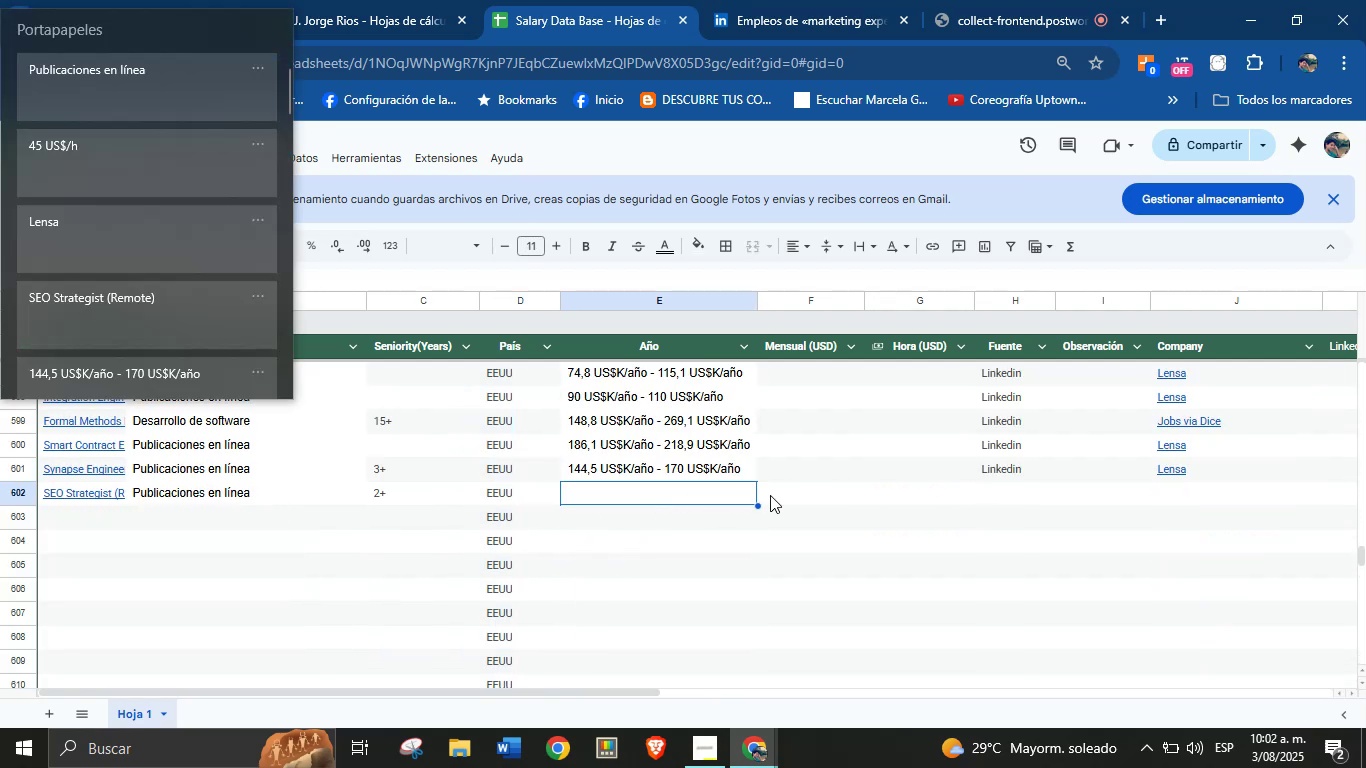 
key(Meta+V)
 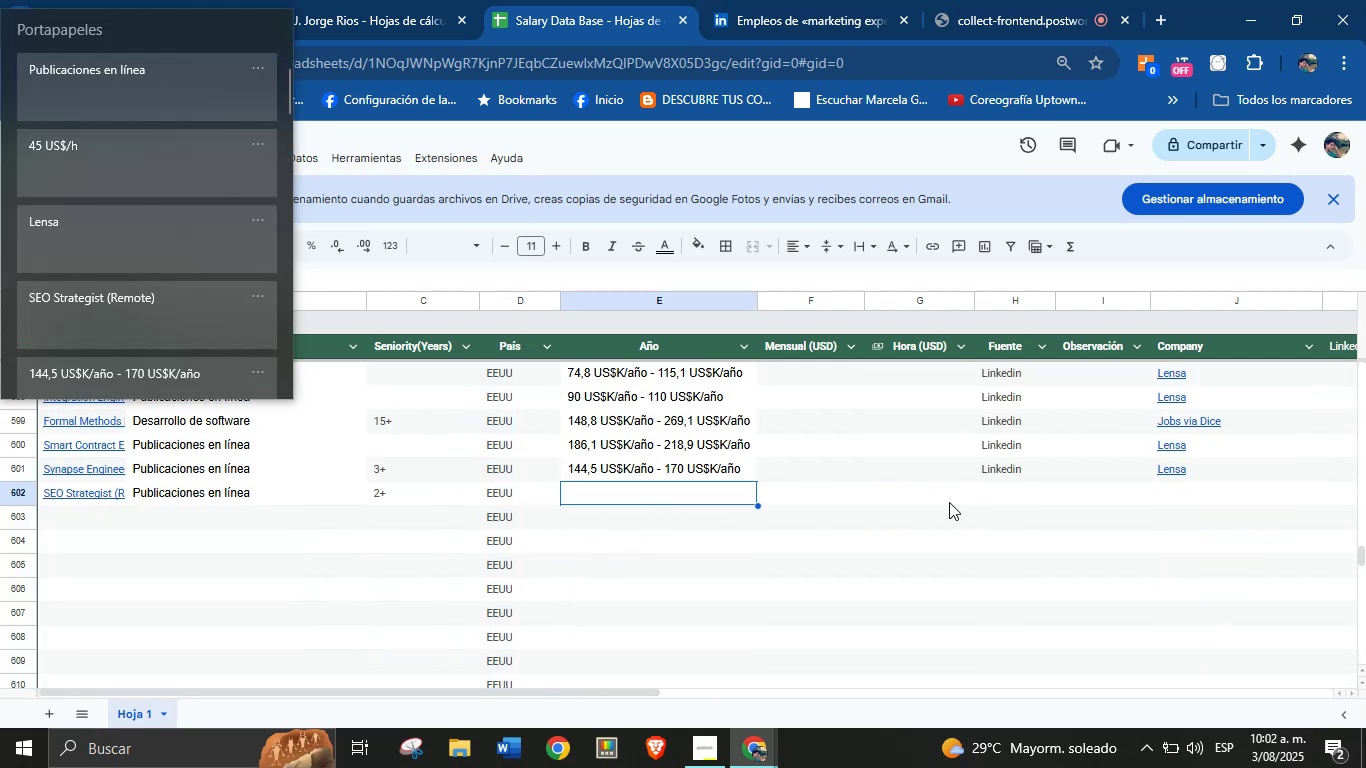 
left_click([1037, 506])
 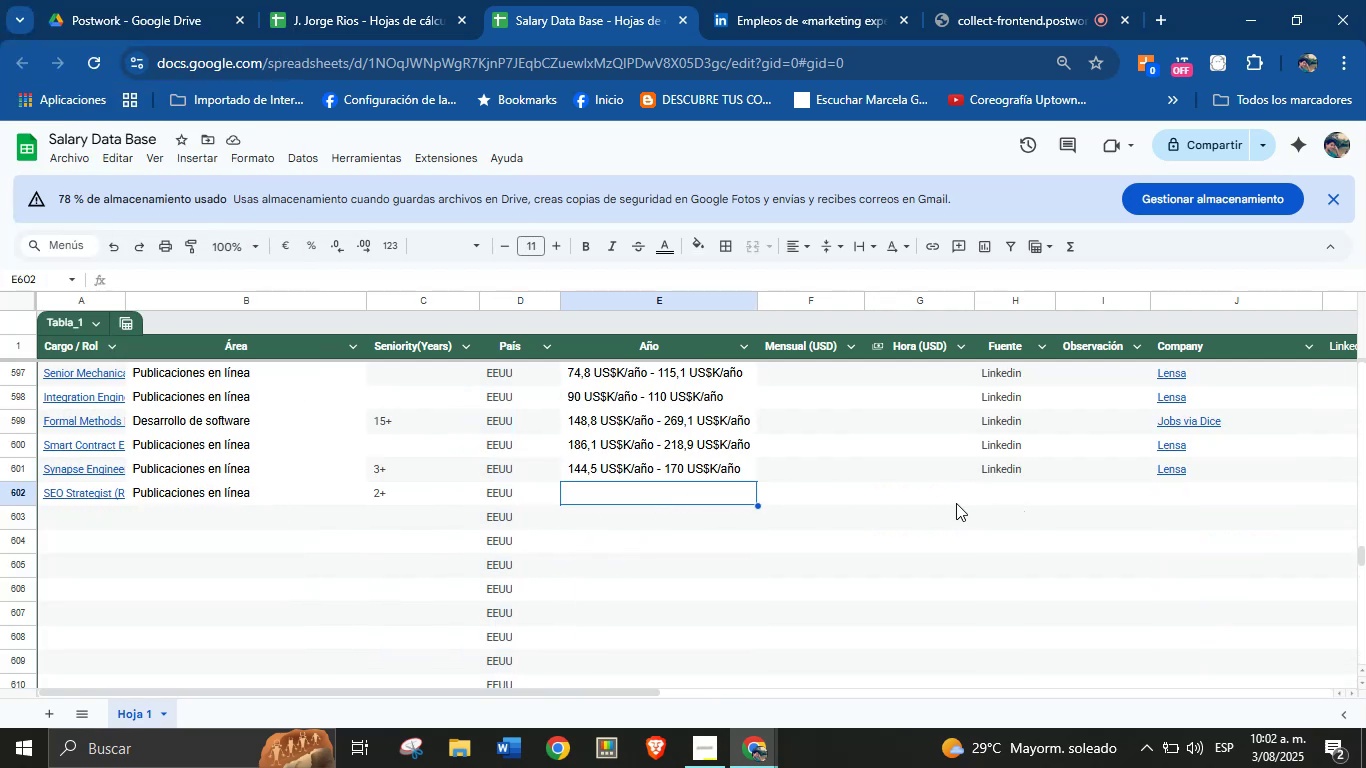 
left_click([925, 499])
 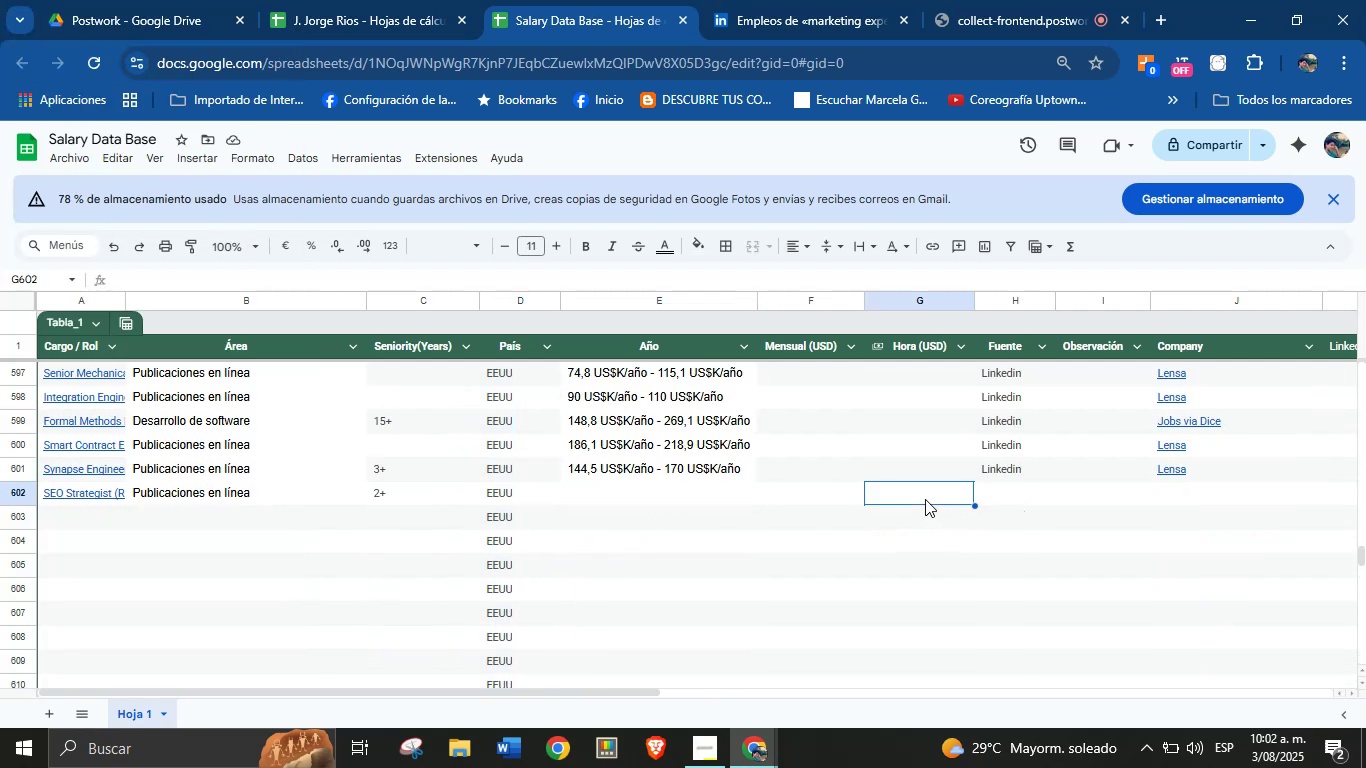 
key(Meta+MetaLeft)
 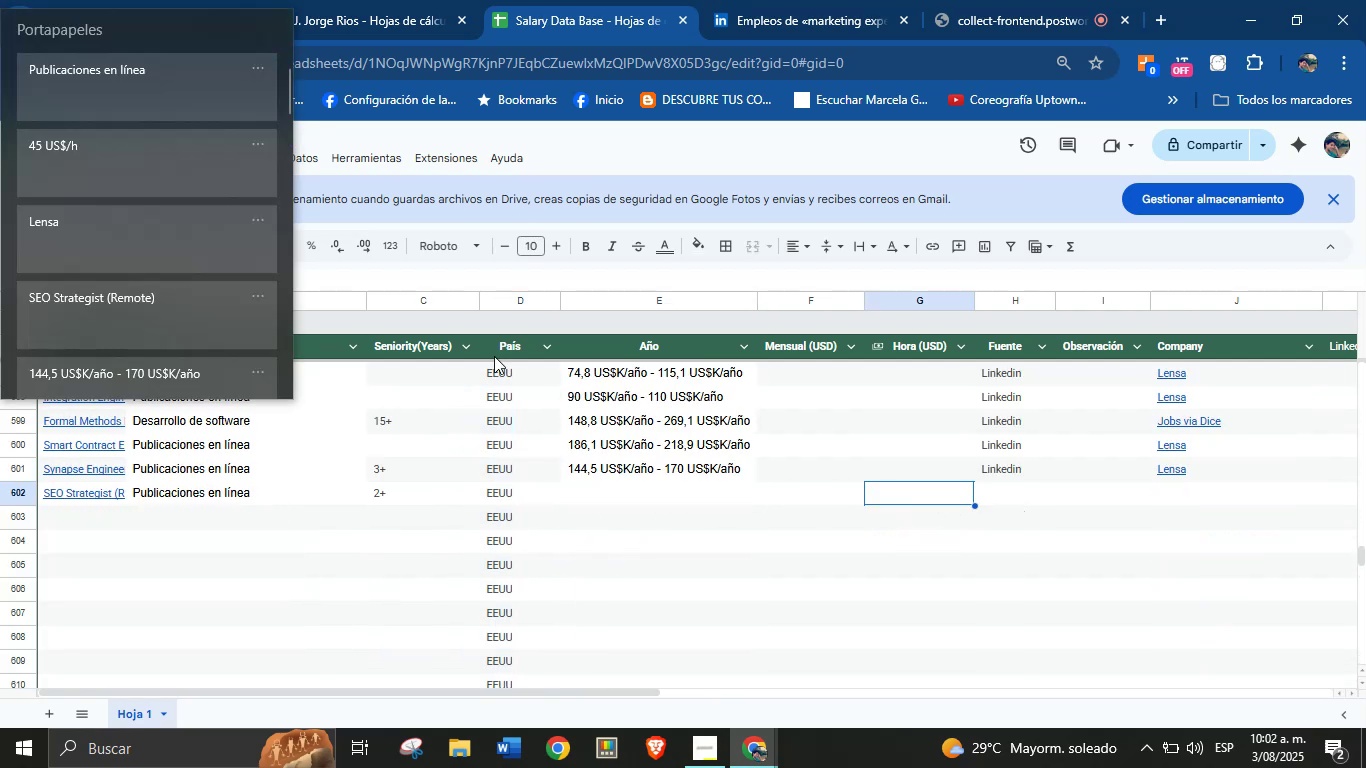 
key(Meta+MetaLeft)
 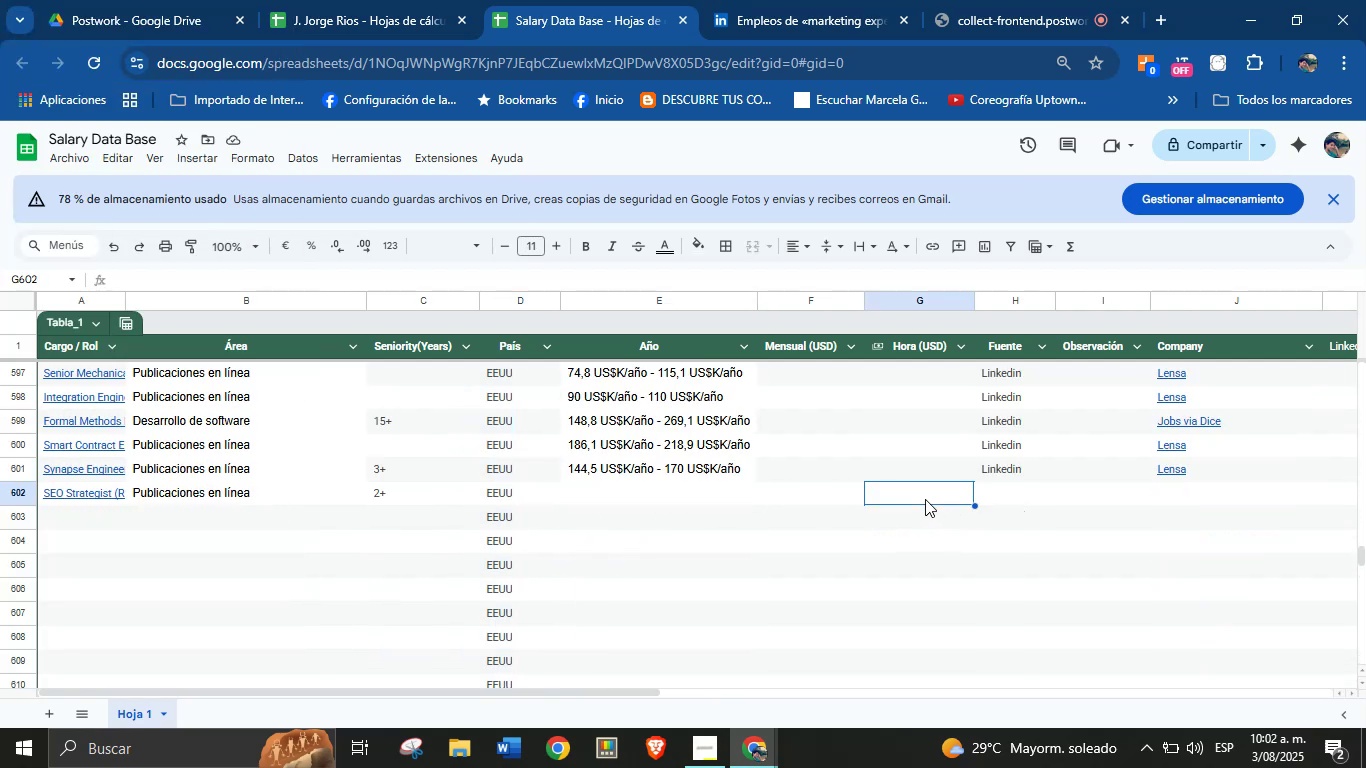 
key(Meta+V)
 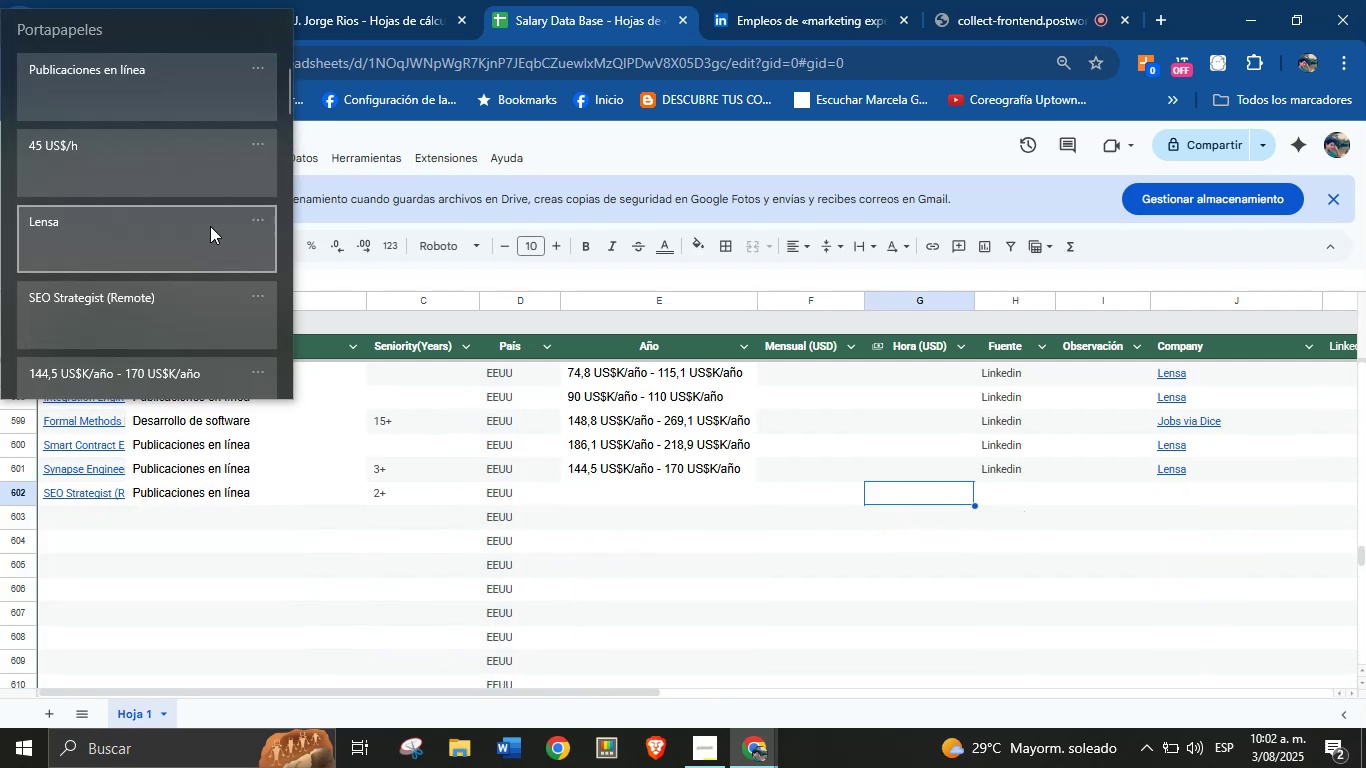 
left_click([171, 164])
 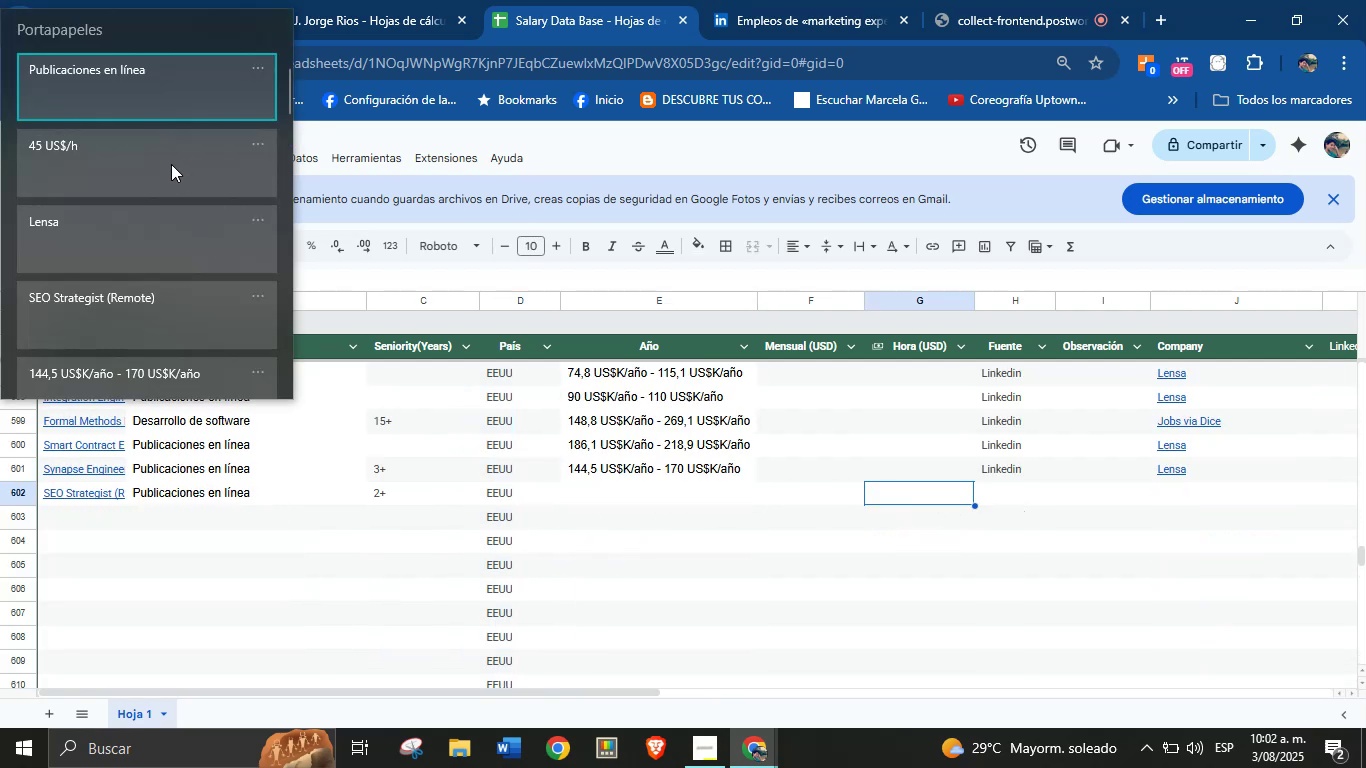 
key(Control+ControlLeft)
 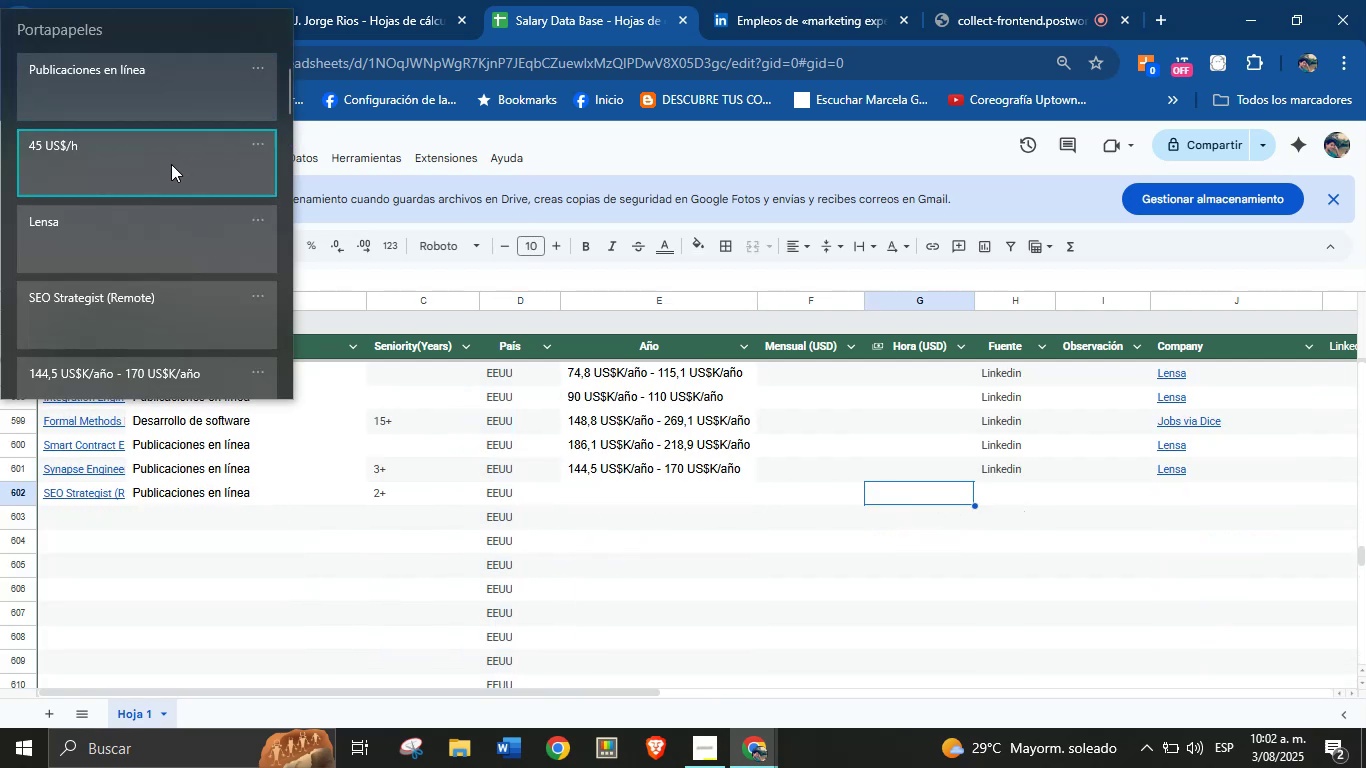 
key(Control+V)
 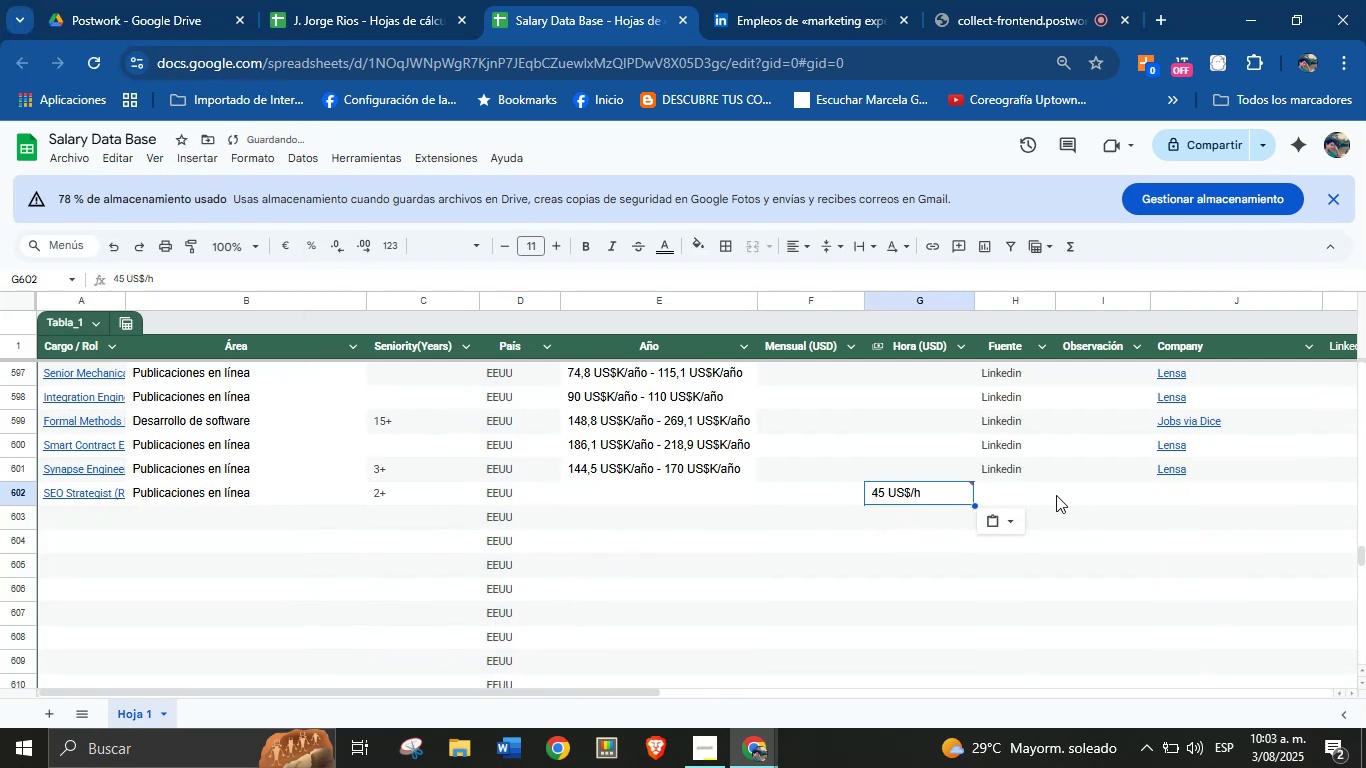 
left_click([1041, 471])
 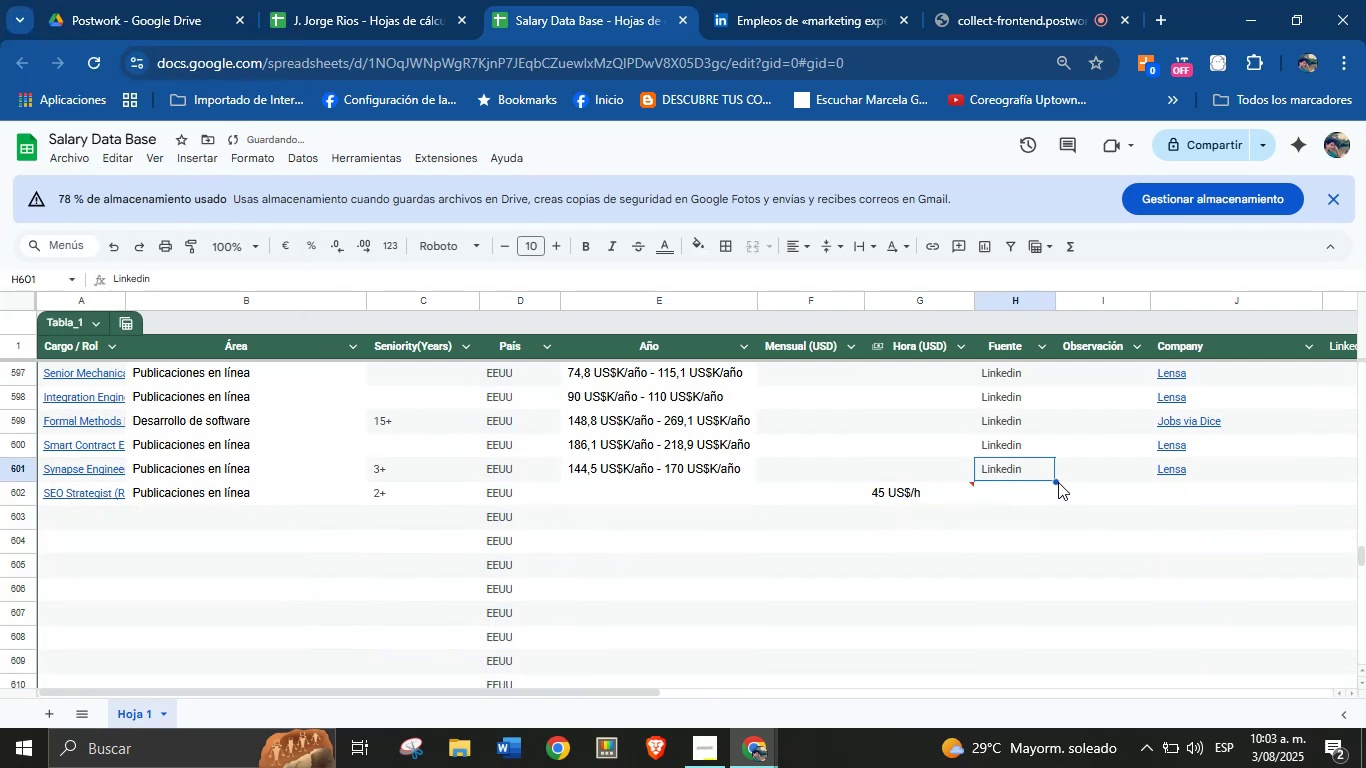 
left_click([1054, 484])
 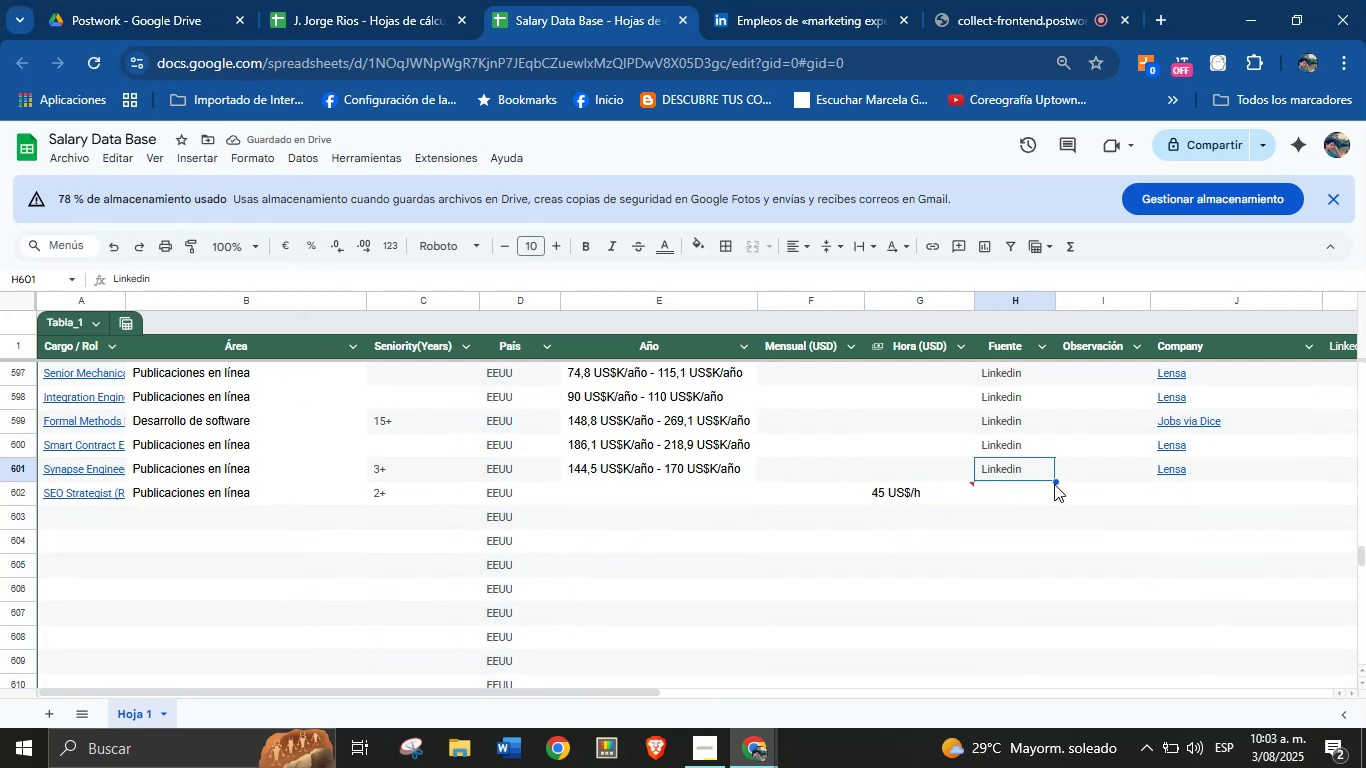 
left_click_drag(start_coordinate=[1054, 482], to_coordinate=[1029, 674])
 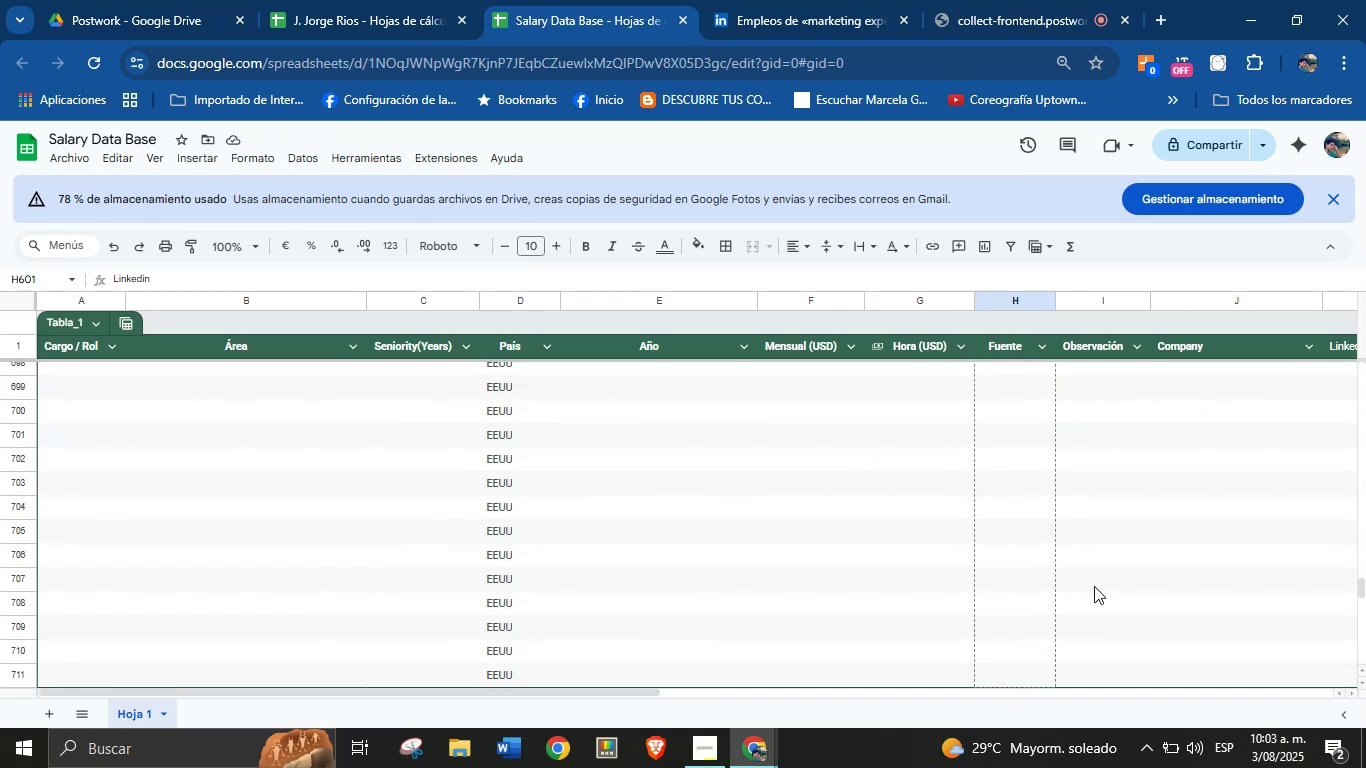 
scroll: coordinate [1135, 559], scroll_direction: up, amount: 26.0
 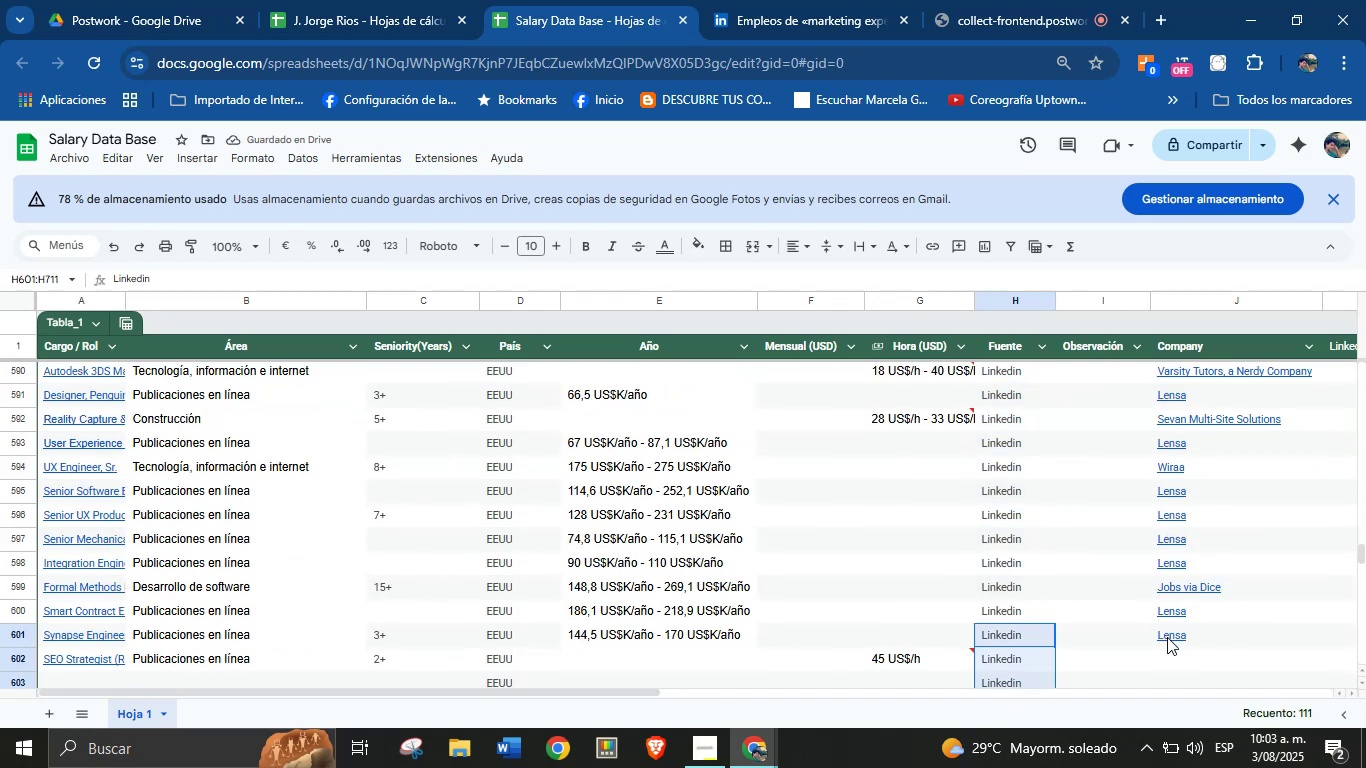 
left_click([1201, 636])
 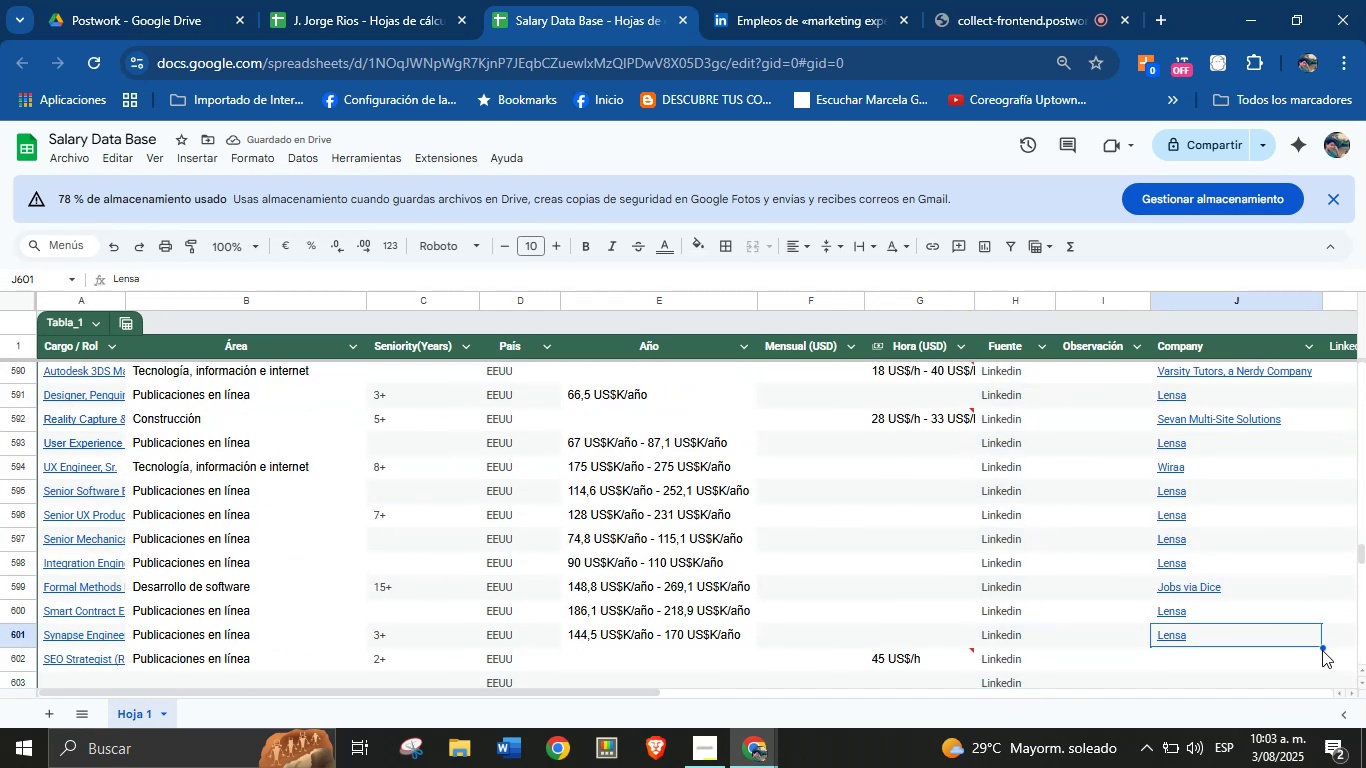 
left_click_drag(start_coordinate=[1322, 646], to_coordinate=[1321, 659])
 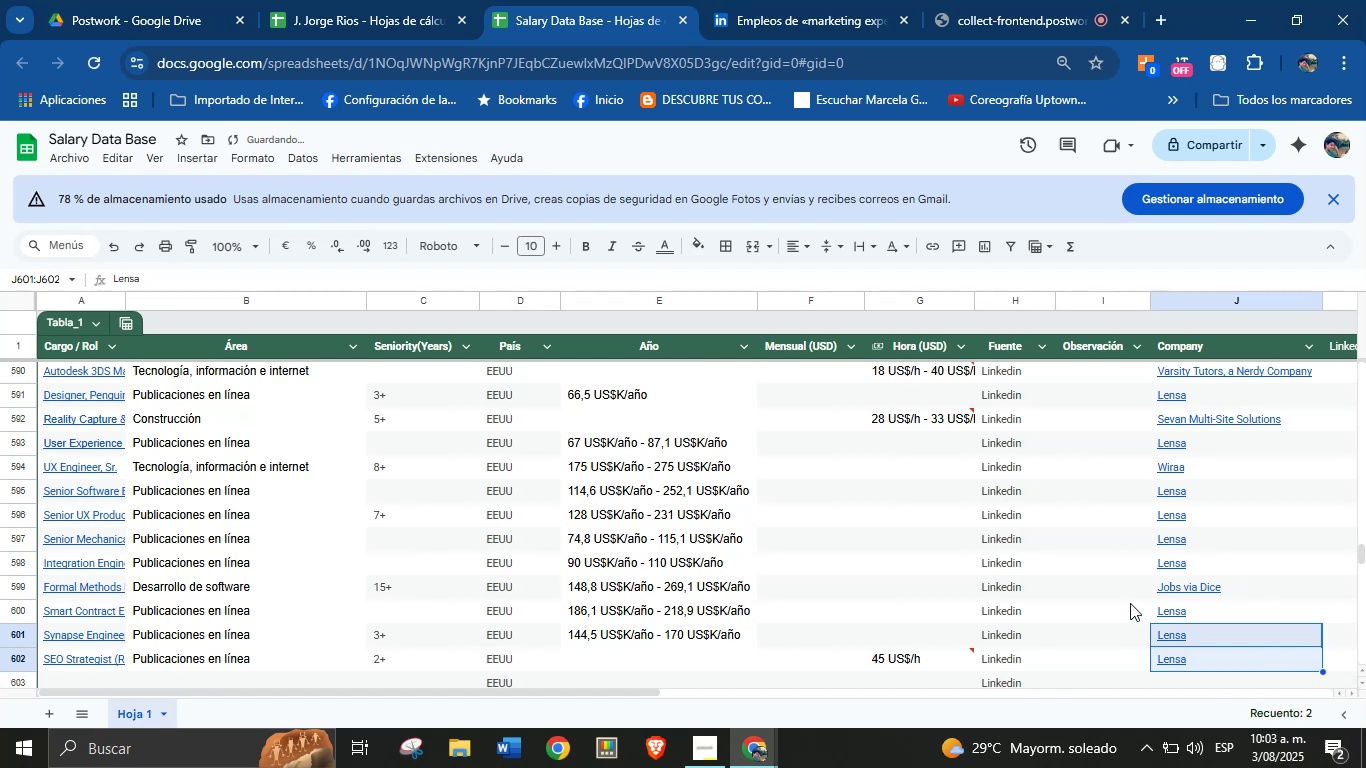 
left_click([1104, 586])
 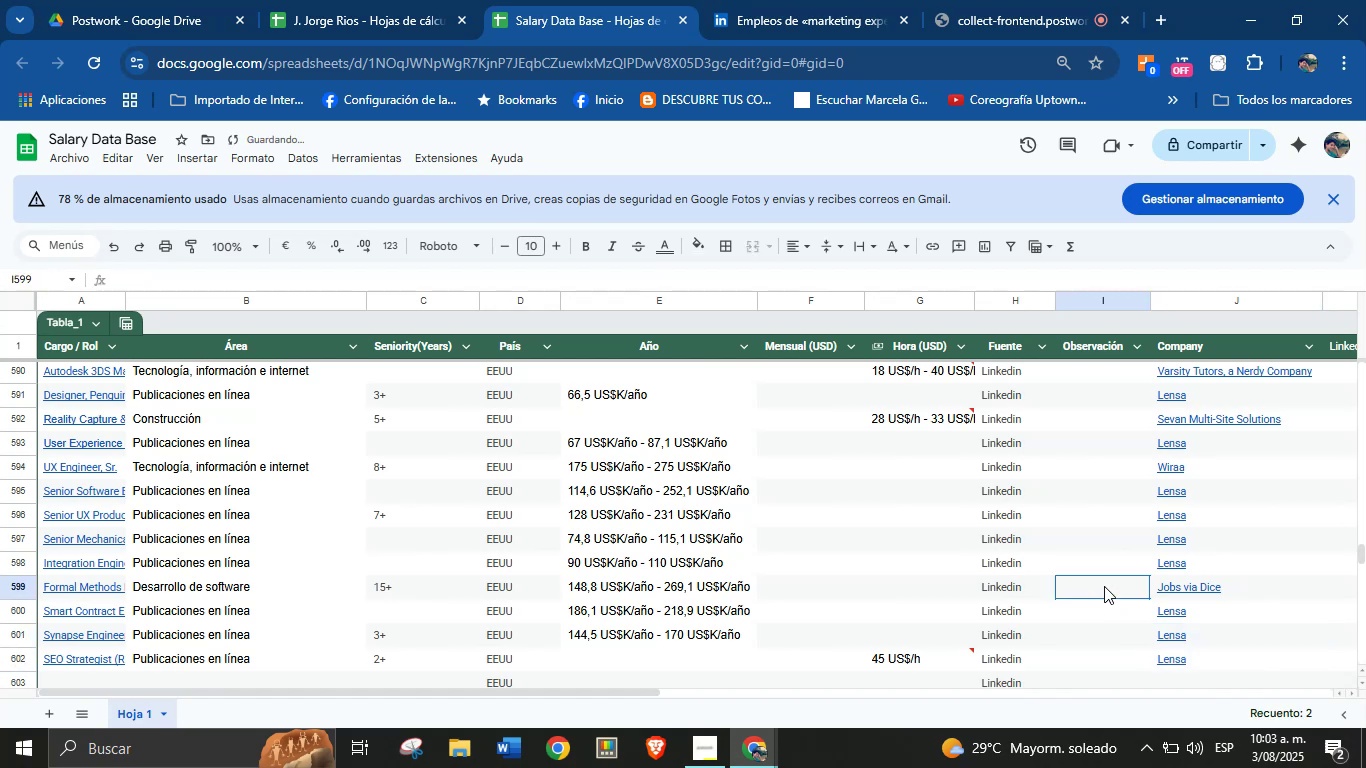 
scroll: coordinate [1104, 604], scroll_direction: down, amount: 2.0
 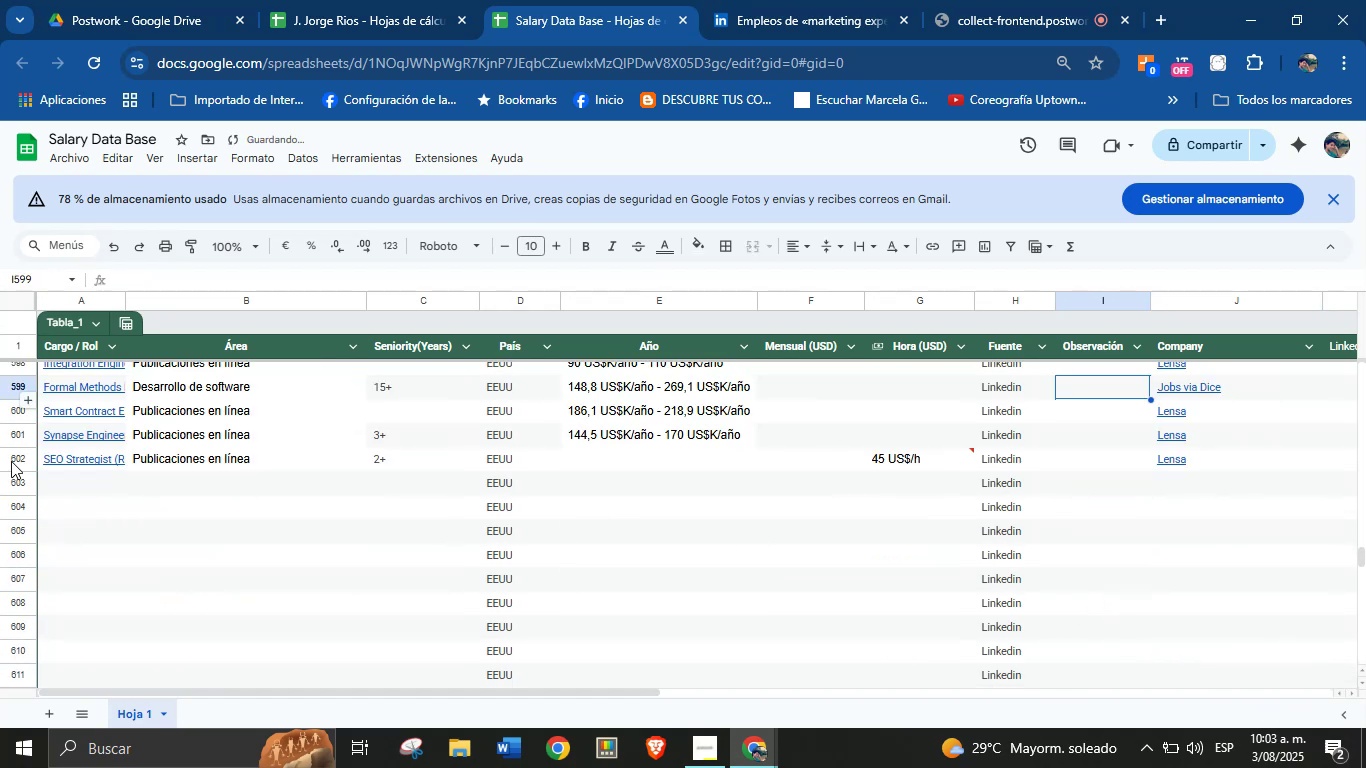 
left_click([71, 489])
 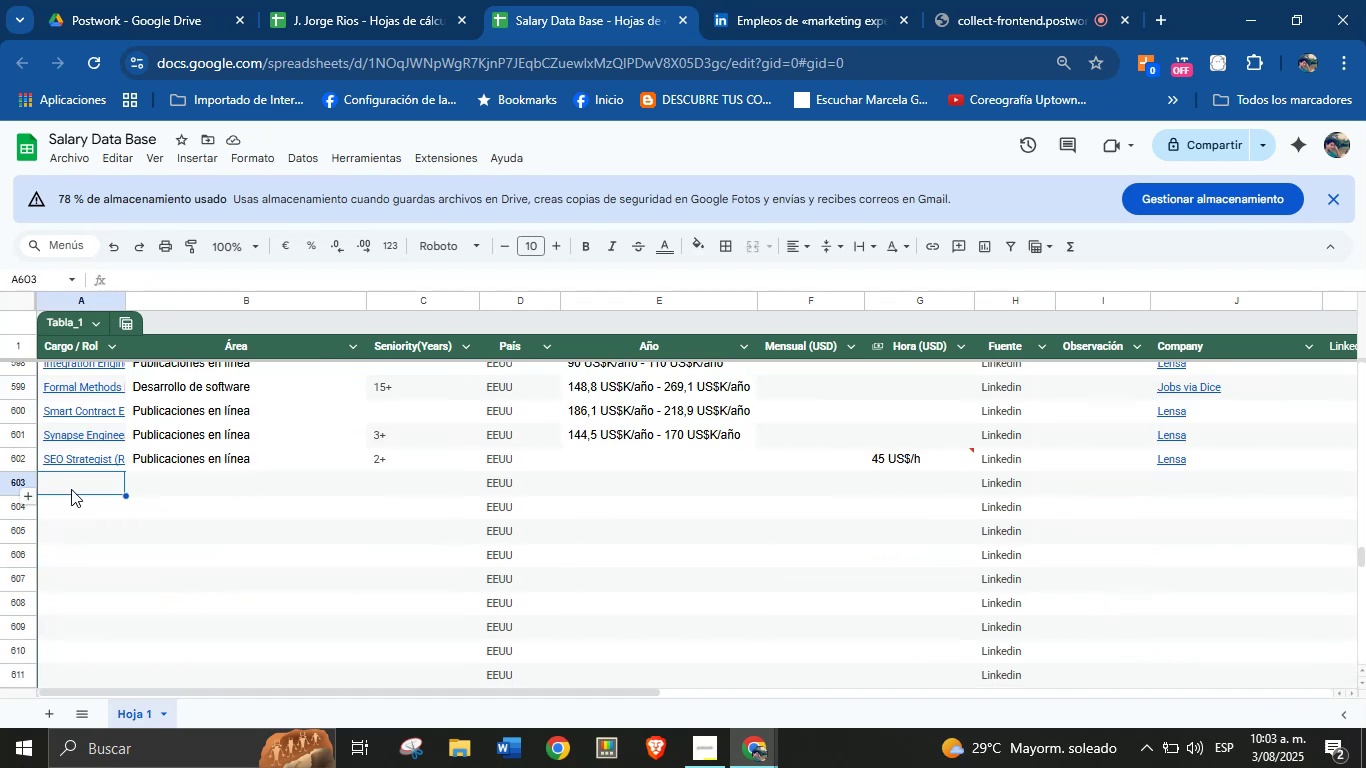 
left_click([755, 0])
 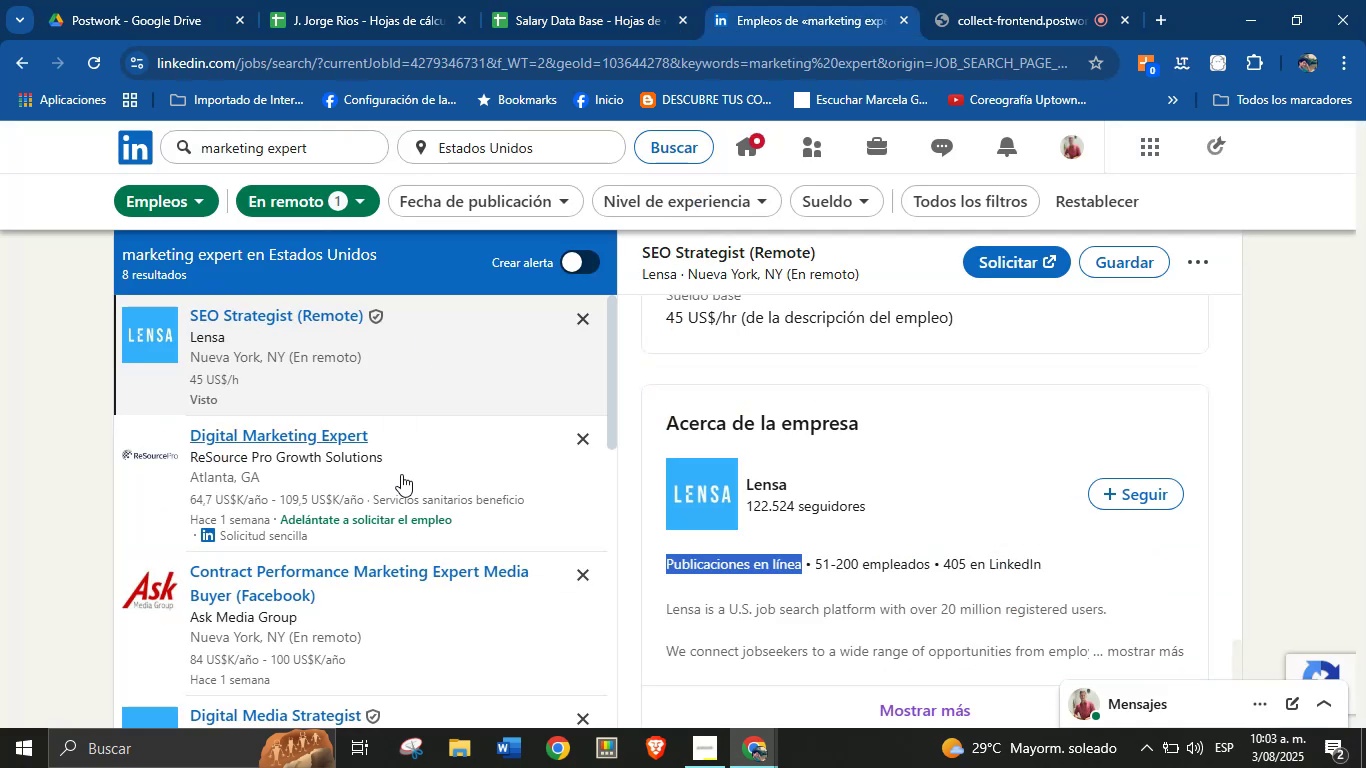 
left_click([392, 476])
 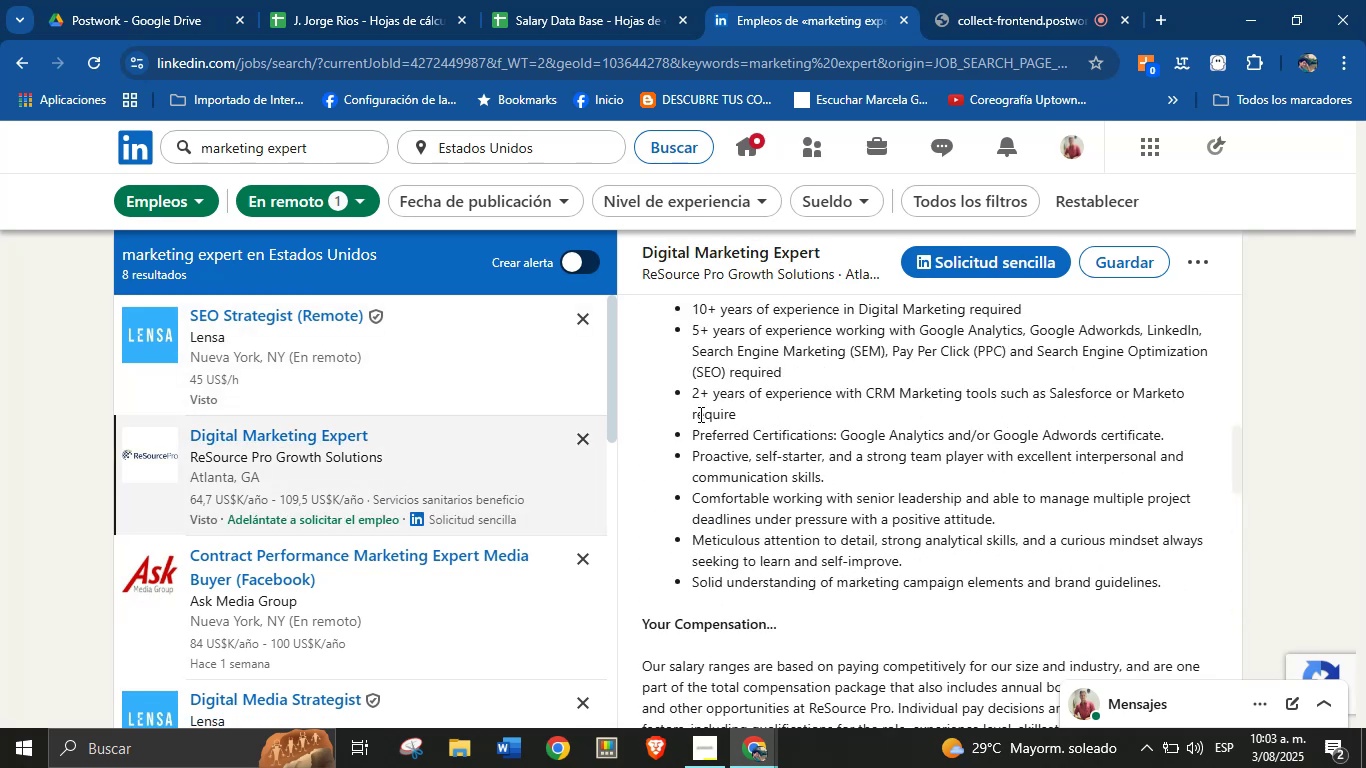 
scroll: coordinate [954, 429], scroll_direction: up, amount: 3.0
 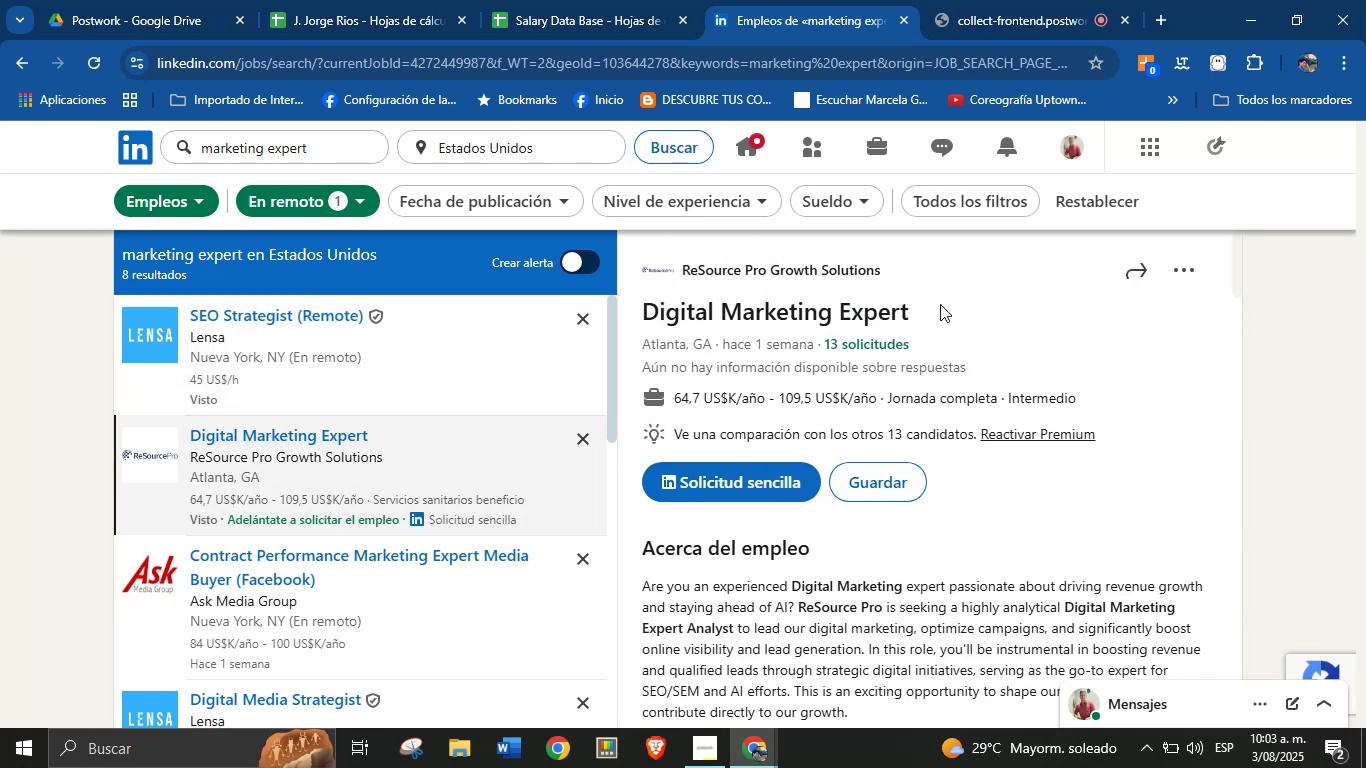 
left_click_drag(start_coordinate=[909, 268], to_coordinate=[686, 269])
 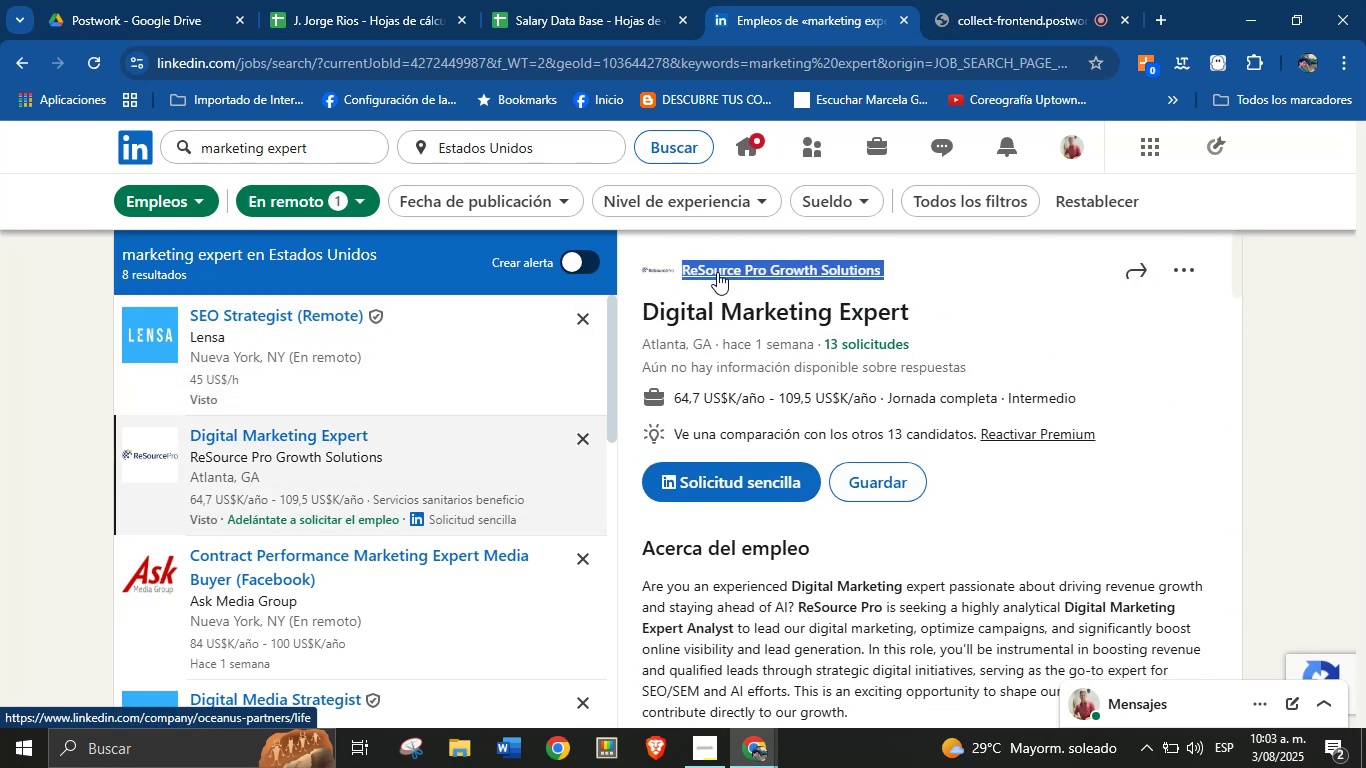 
key(Alt+AltLeft)
 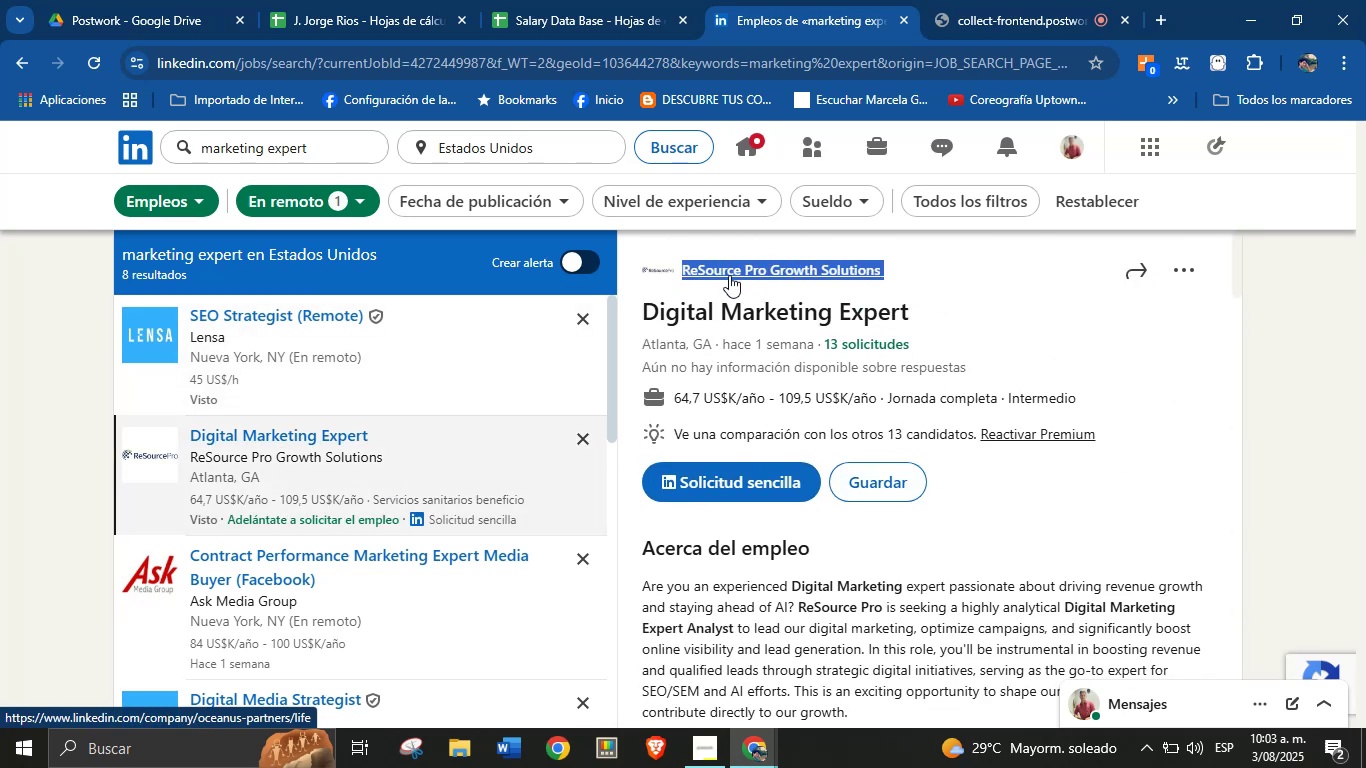 
key(Alt+Control+C)
 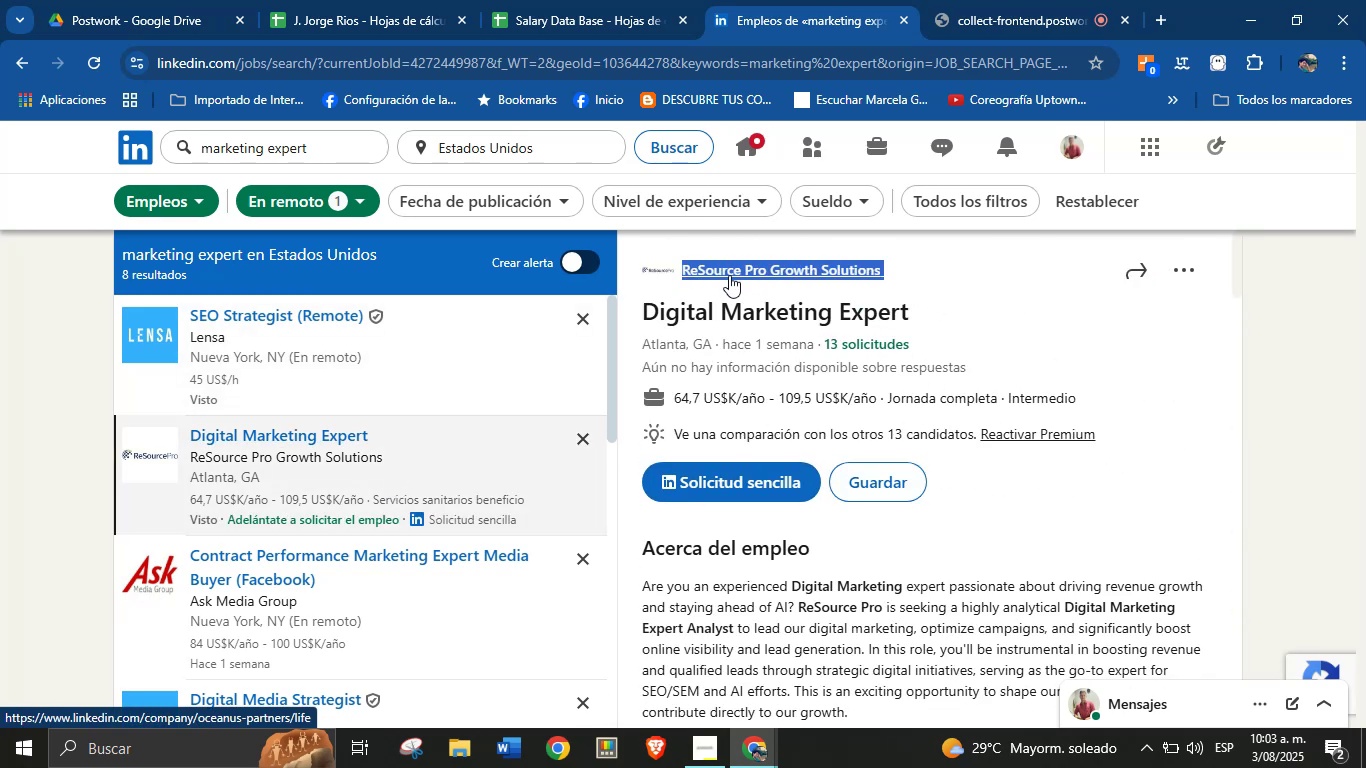 
key(Alt+Control+ControlLeft)
 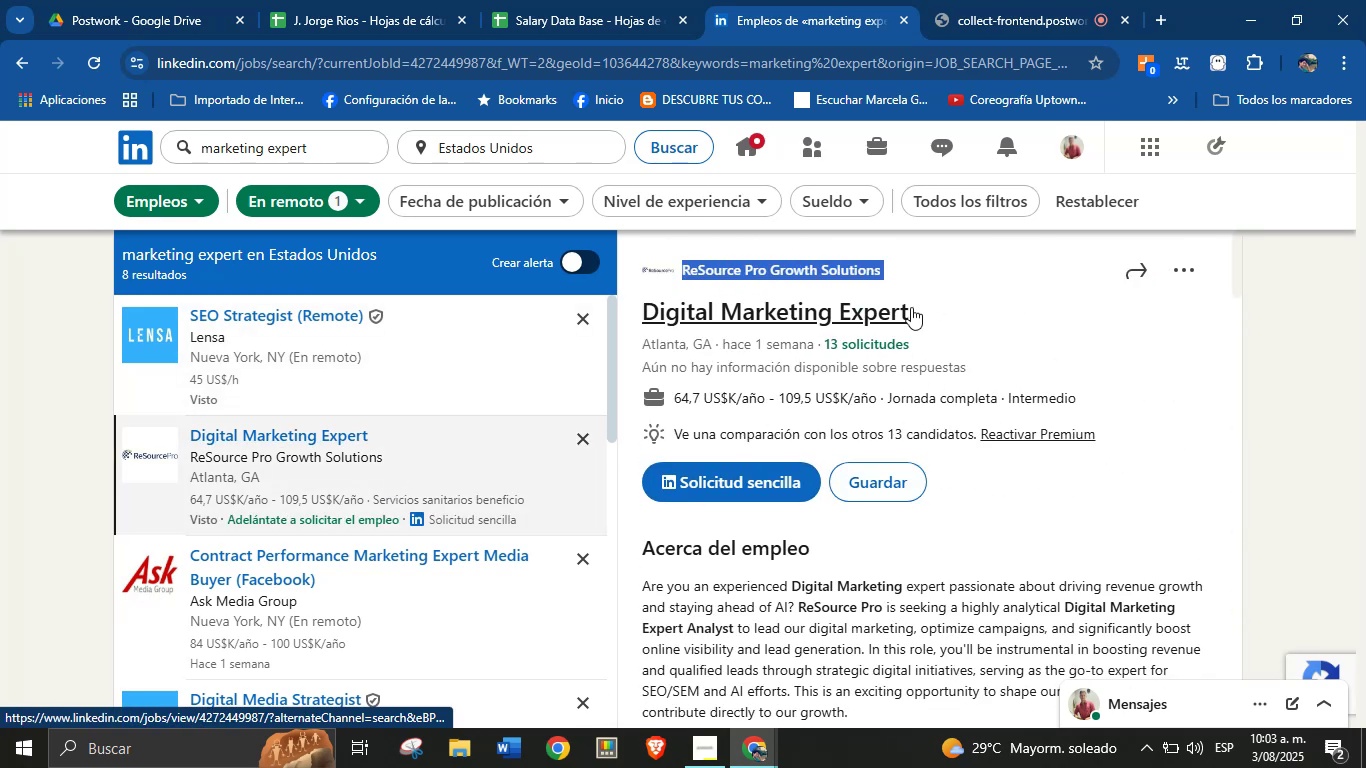 
left_click_drag(start_coordinate=[942, 313], to_coordinate=[644, 309])
 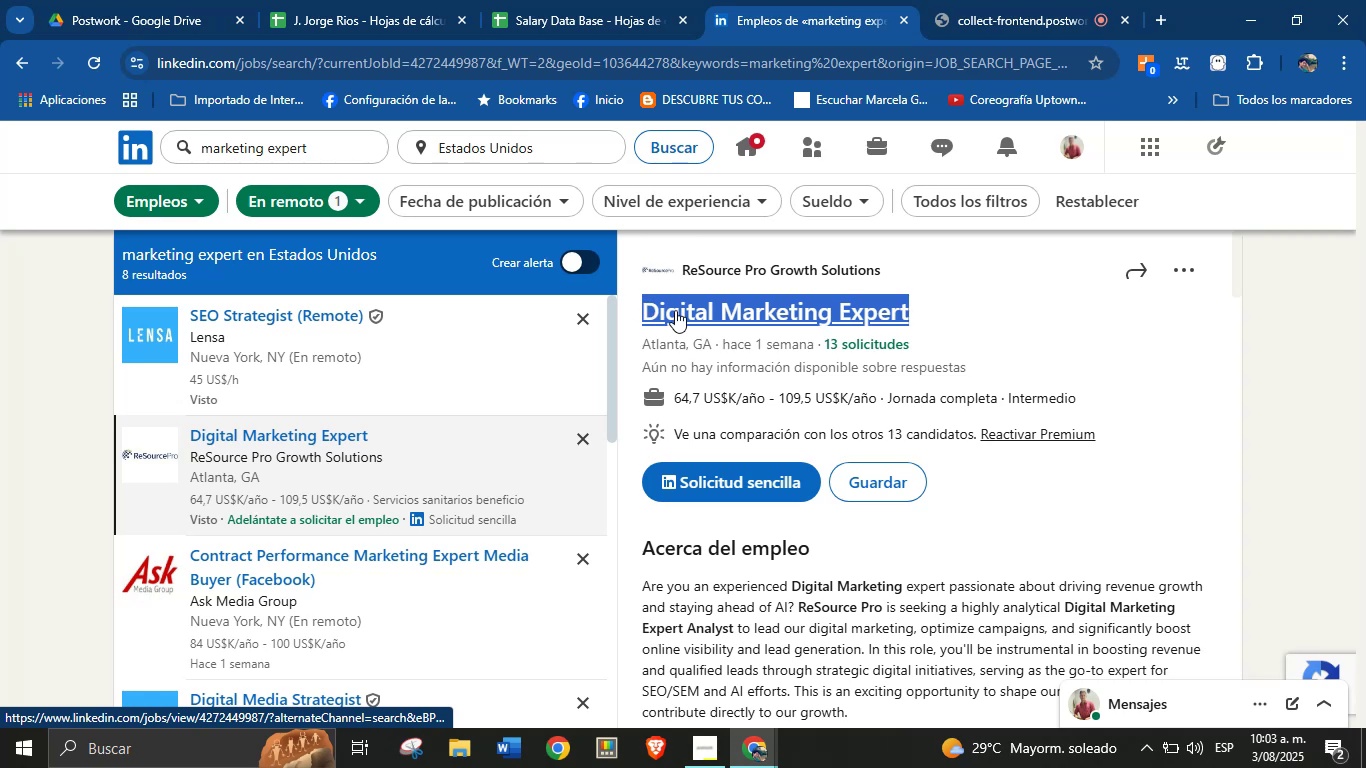 
key(Alt+AltLeft)
 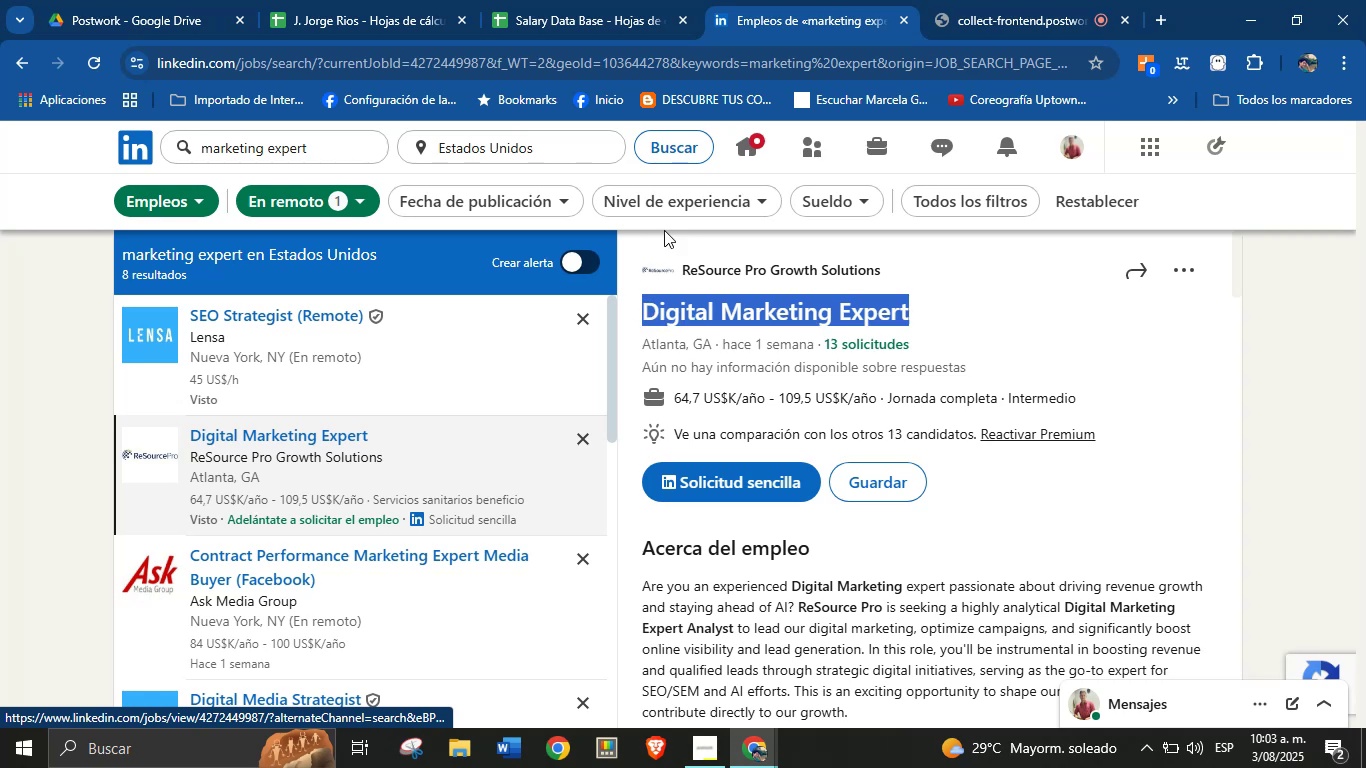 
key(Alt+Control+ControlLeft)
 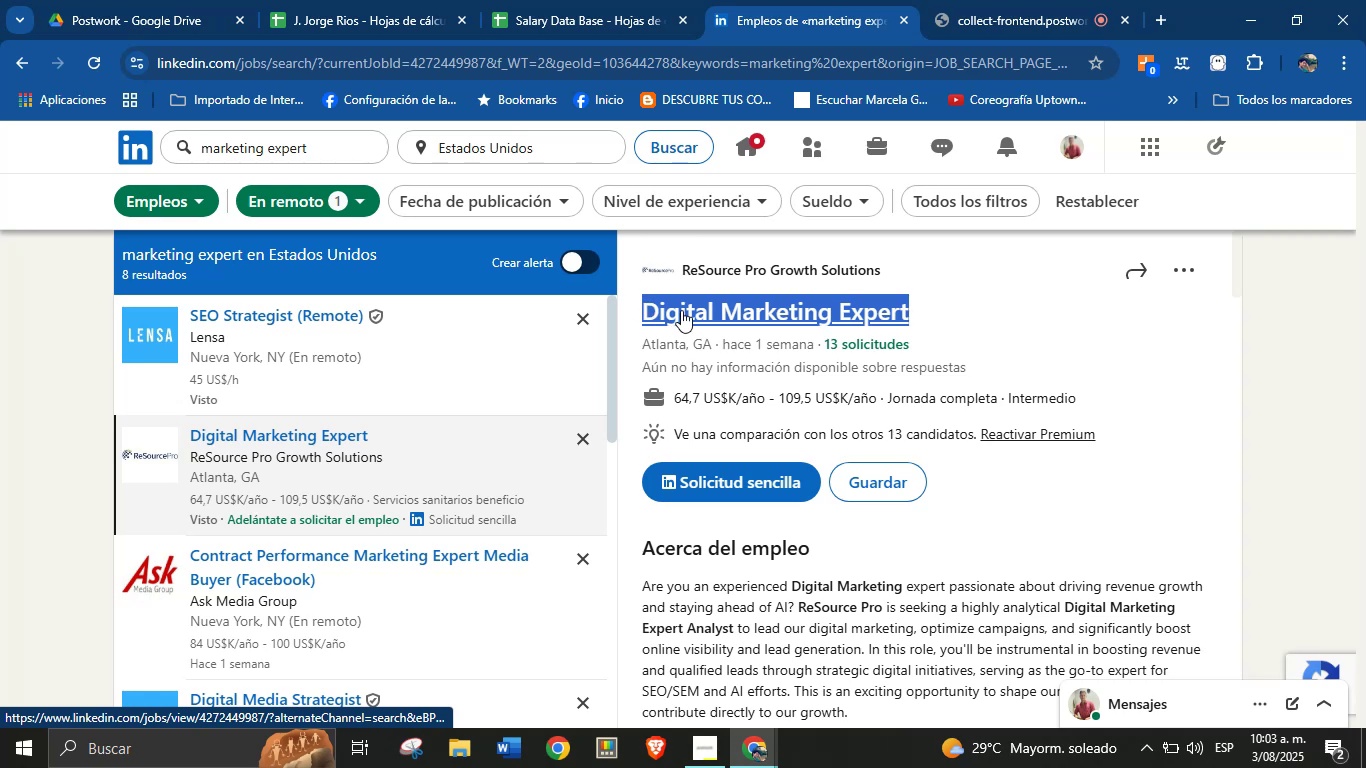 
key(Alt+Control+C)
 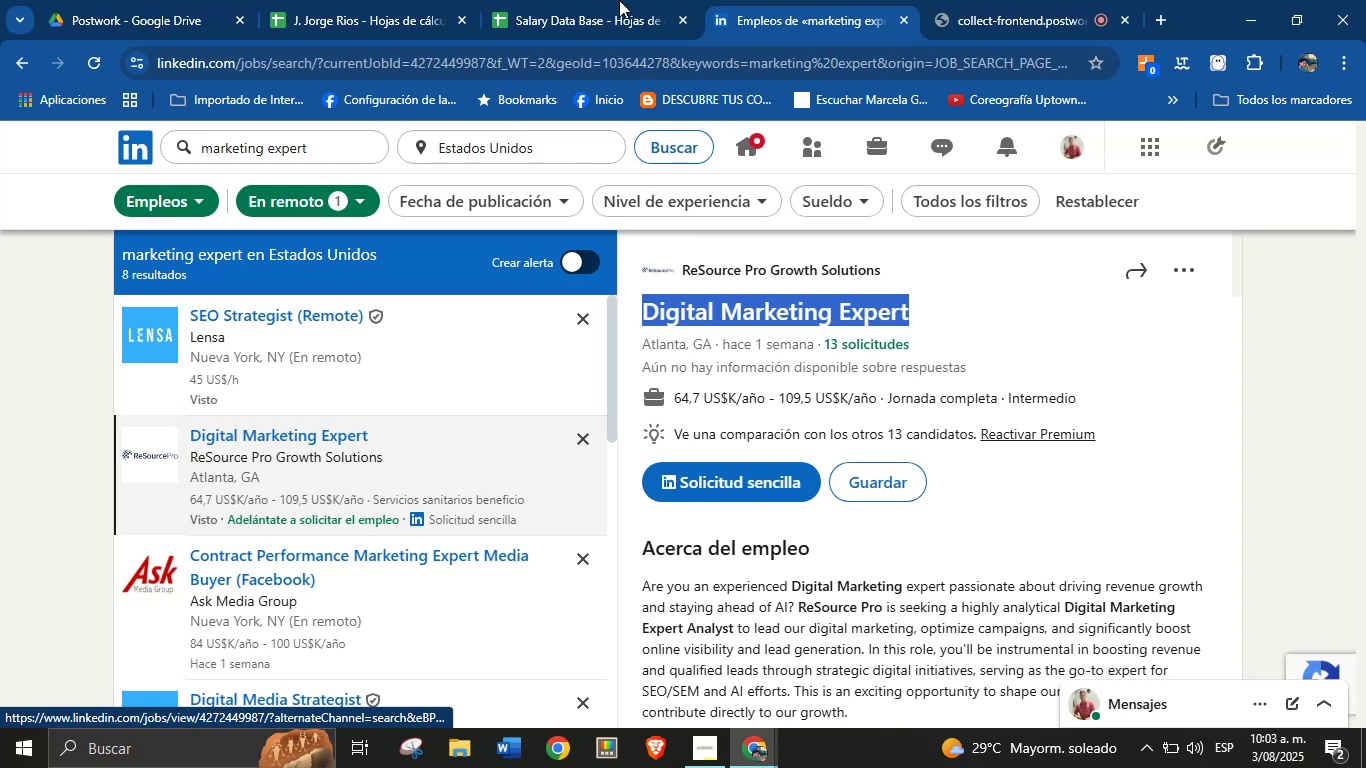 
left_click([603, 0])
 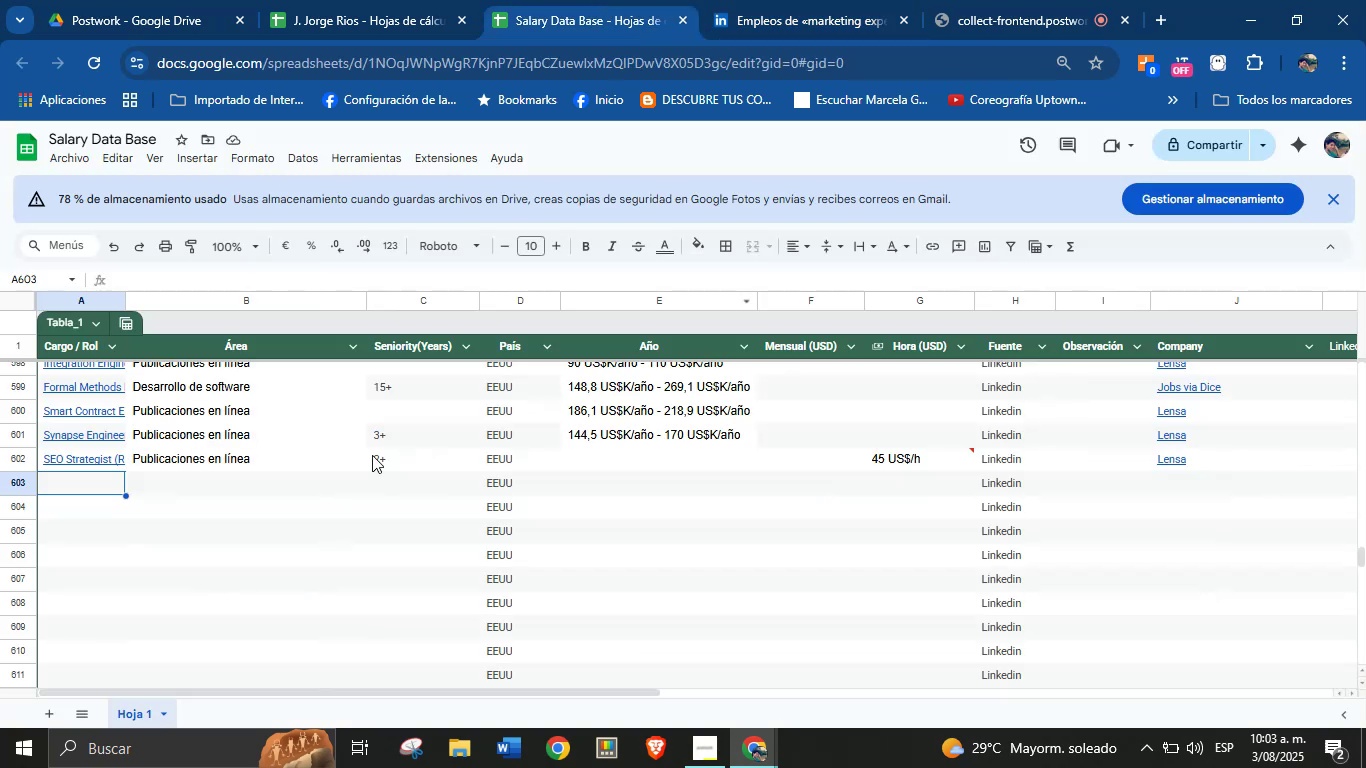 
key(Meta+MetaLeft)
 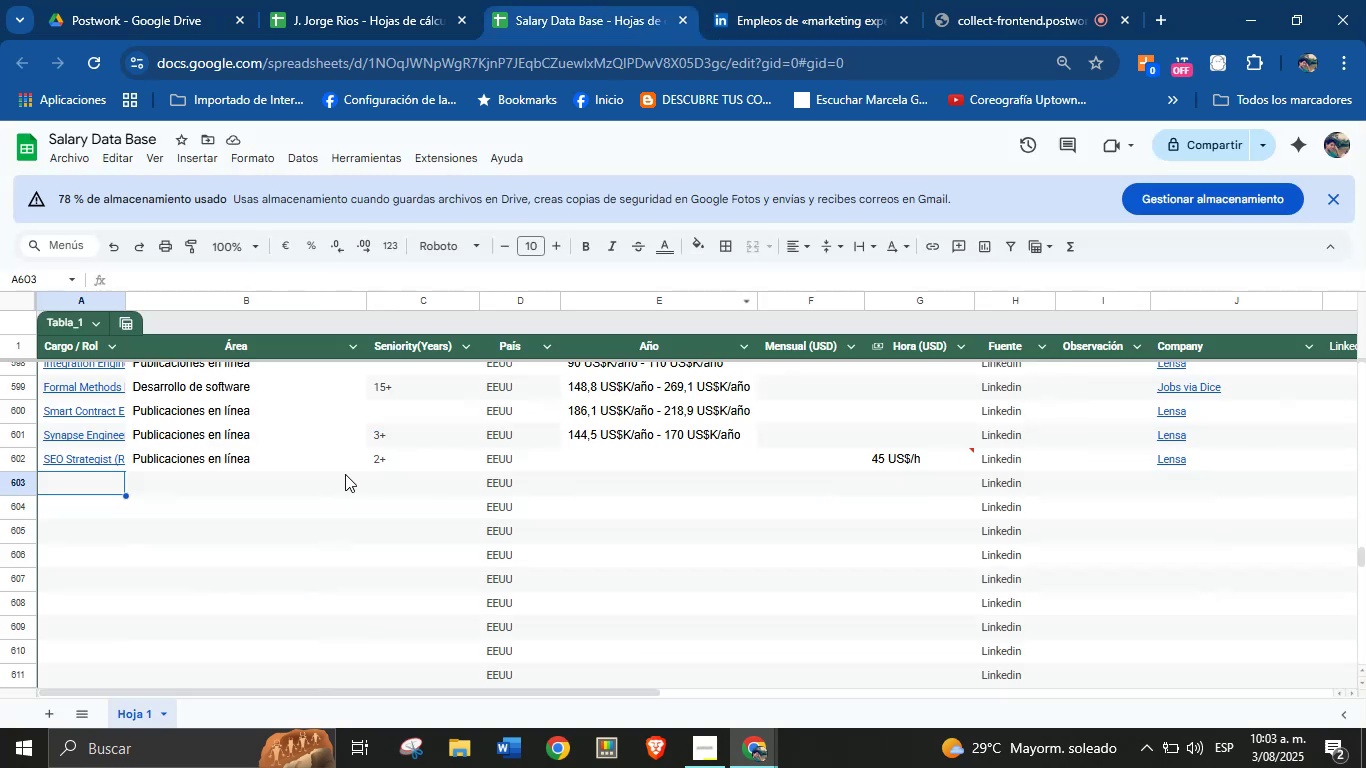 
key(Meta+MetaLeft)
 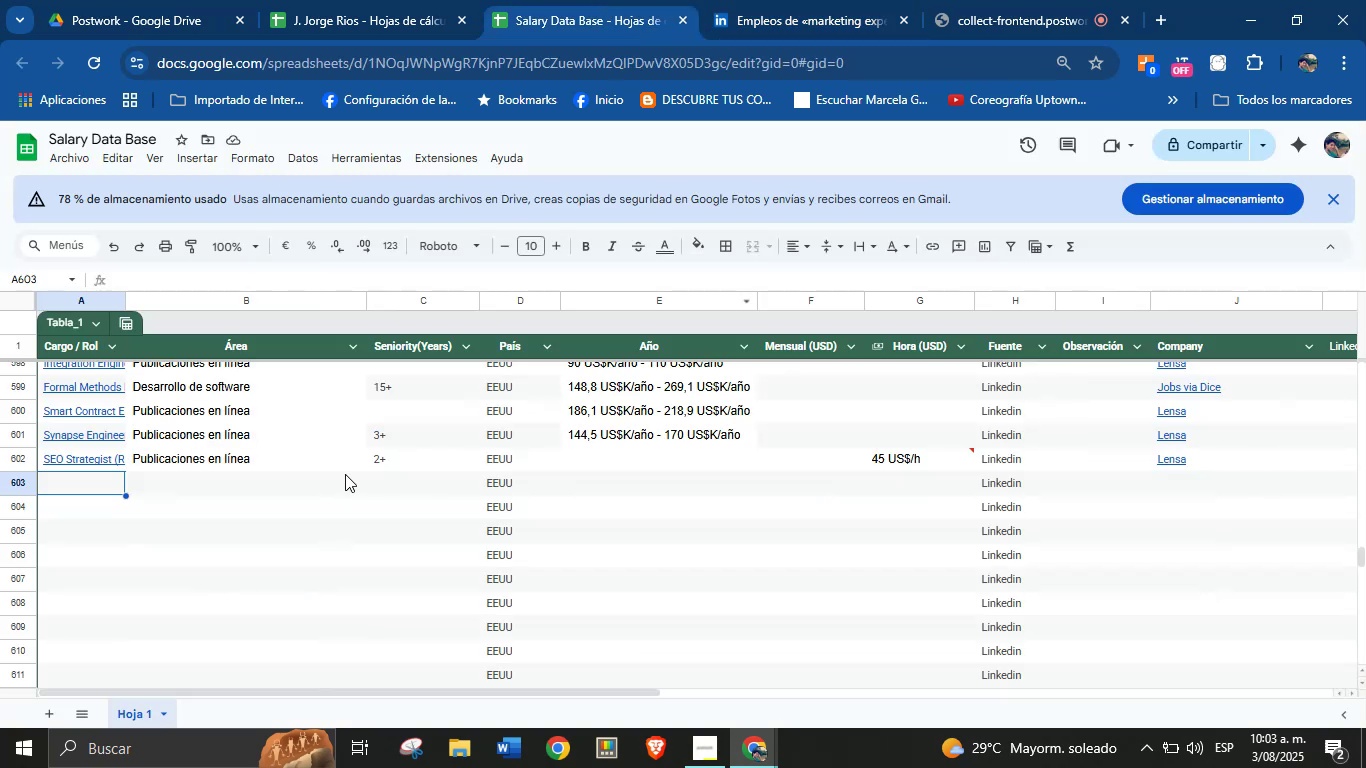 
key(Meta+V)
 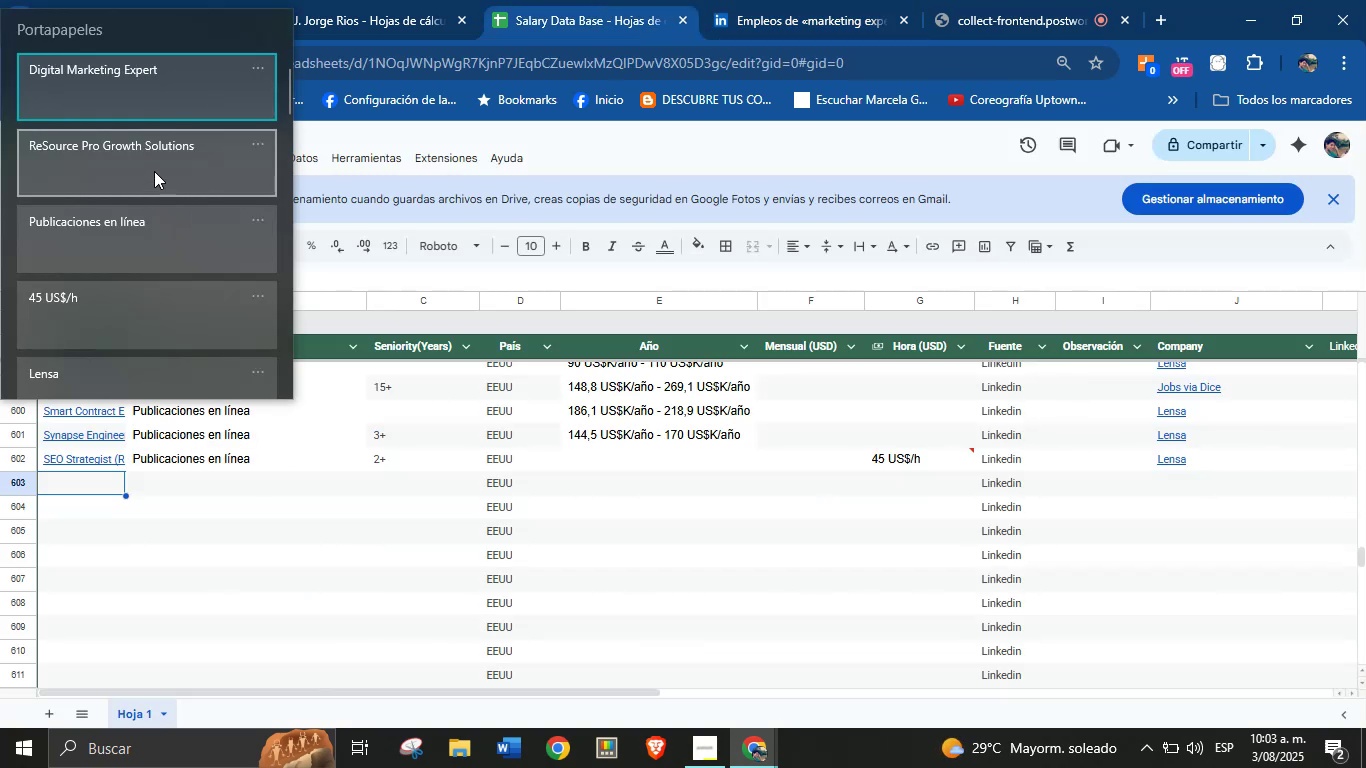 
wait(11.85)
 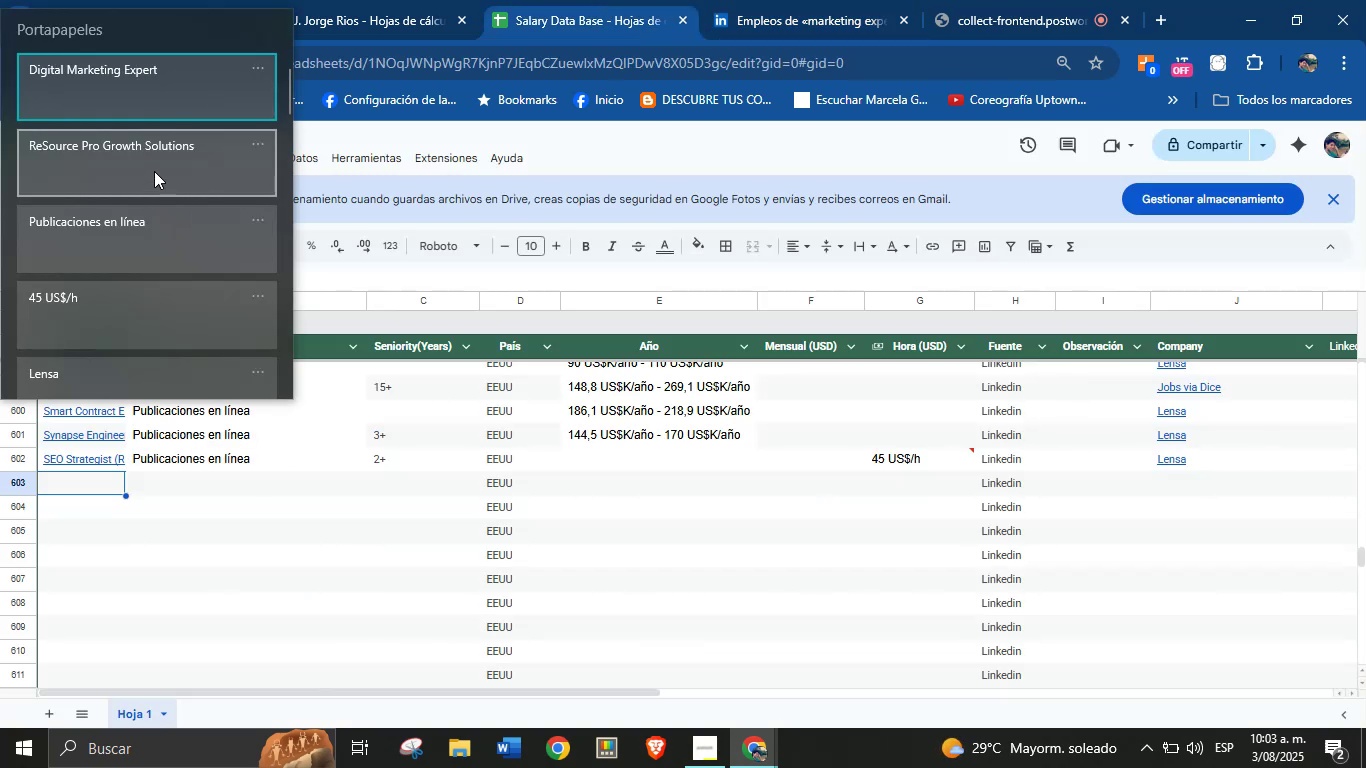 
double_click([764, 0])
 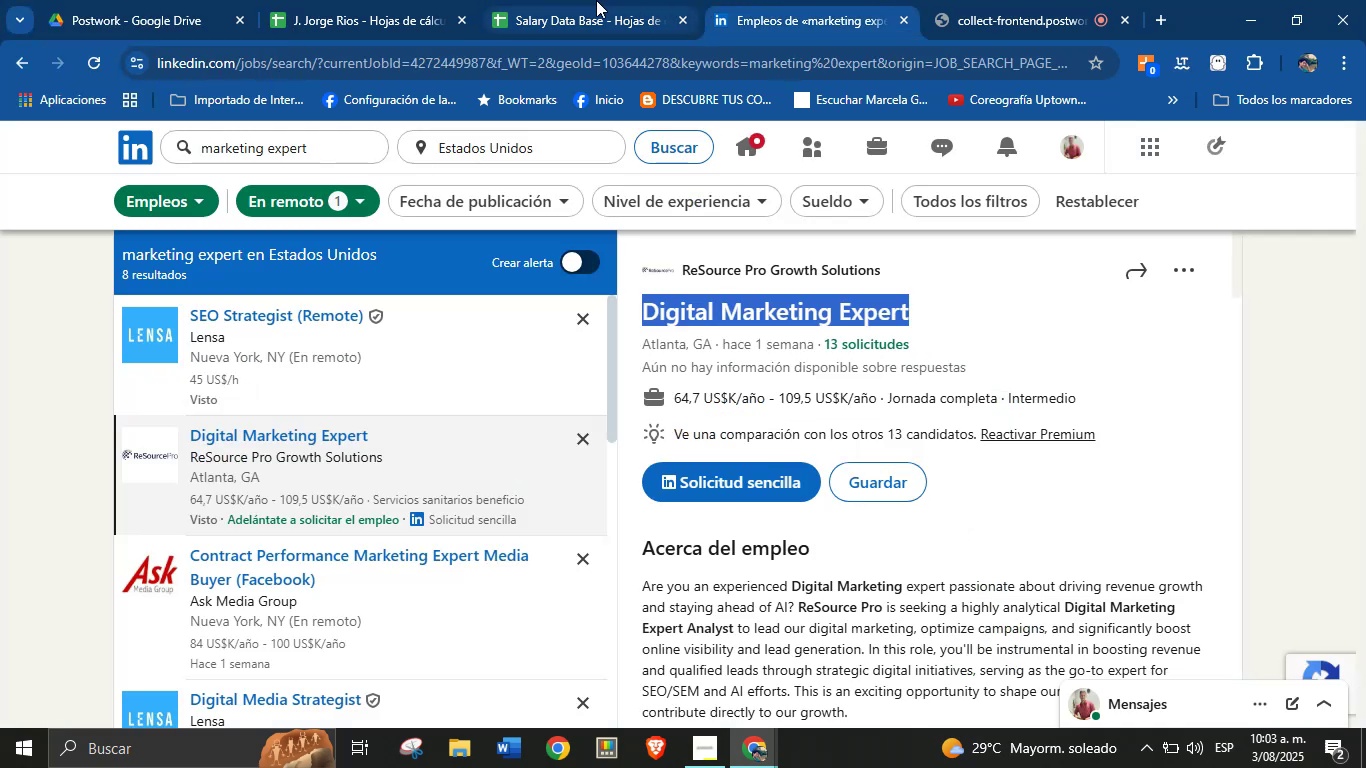 
left_click([592, 0])
 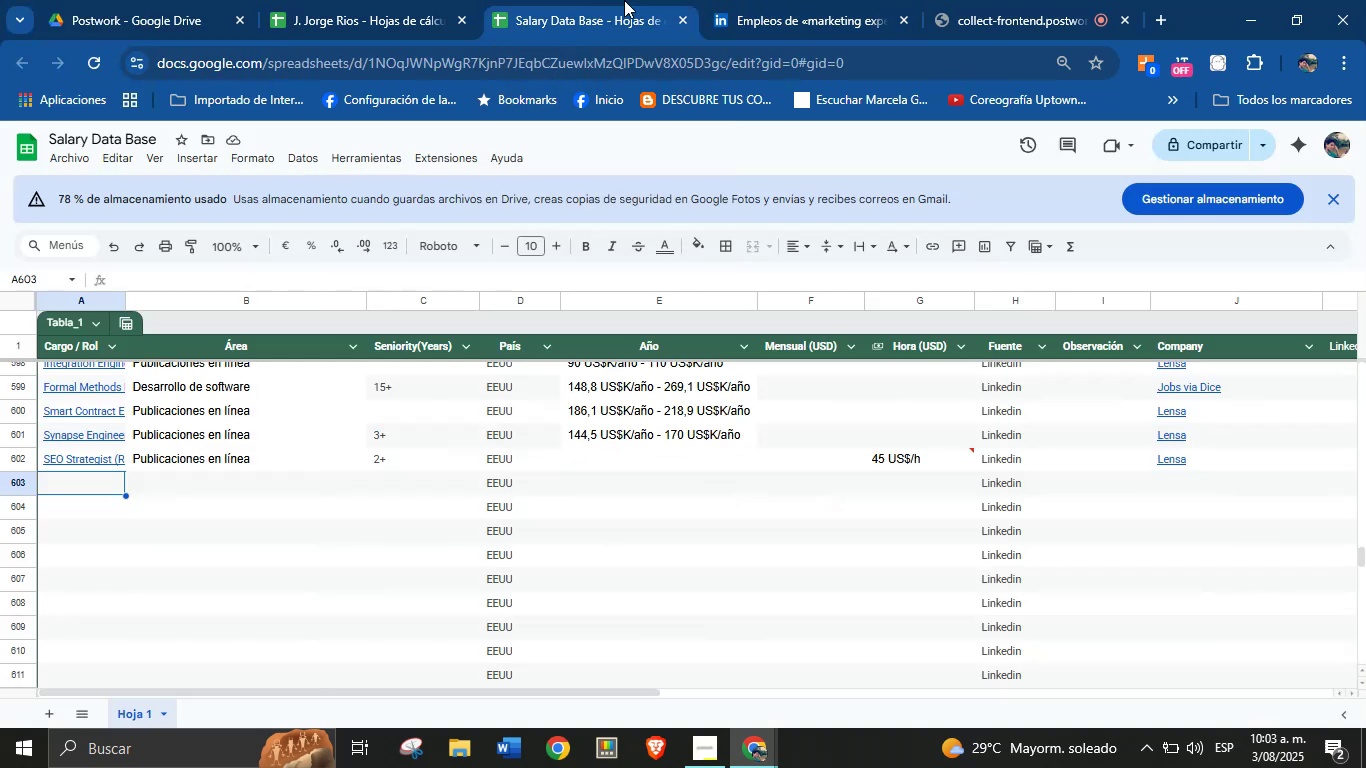 
left_click([800, 0])
 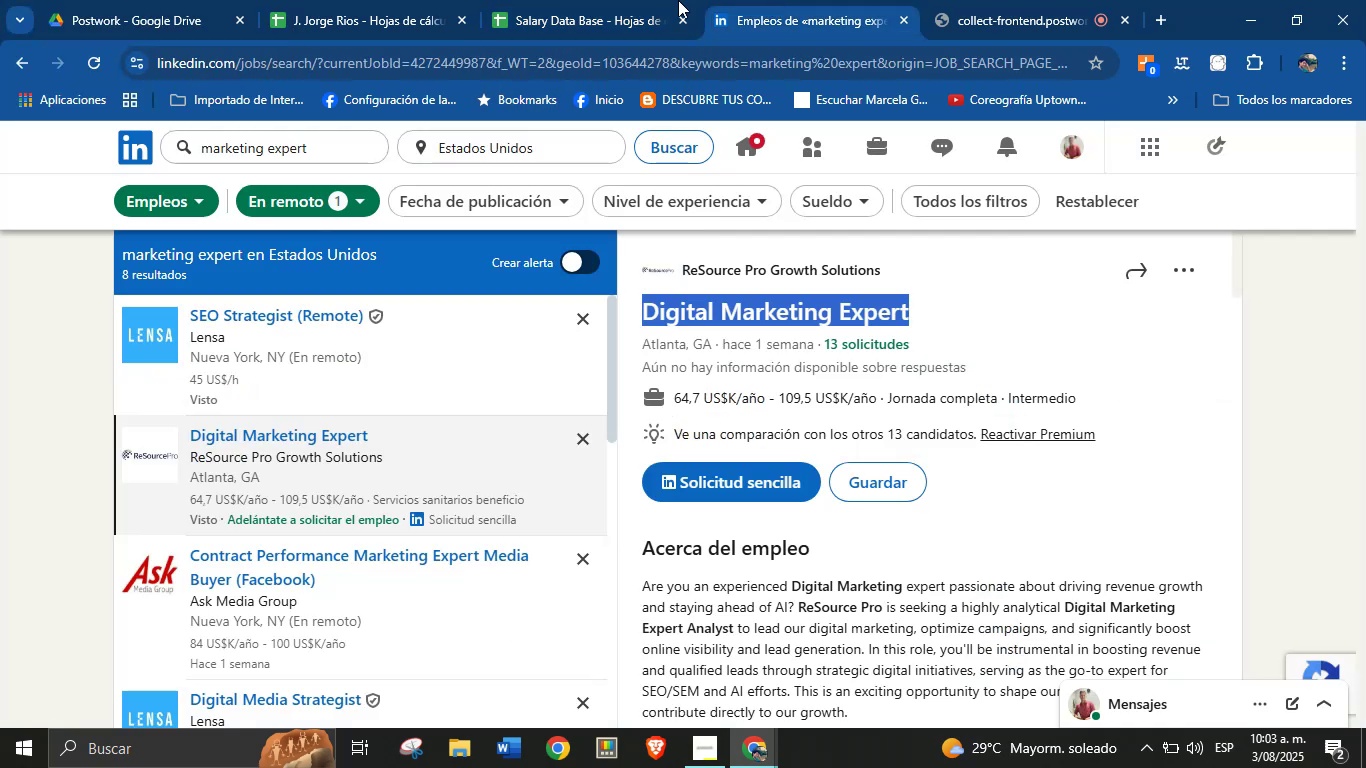 
left_click_drag(start_coordinate=[616, 0], to_coordinate=[608, 0])
 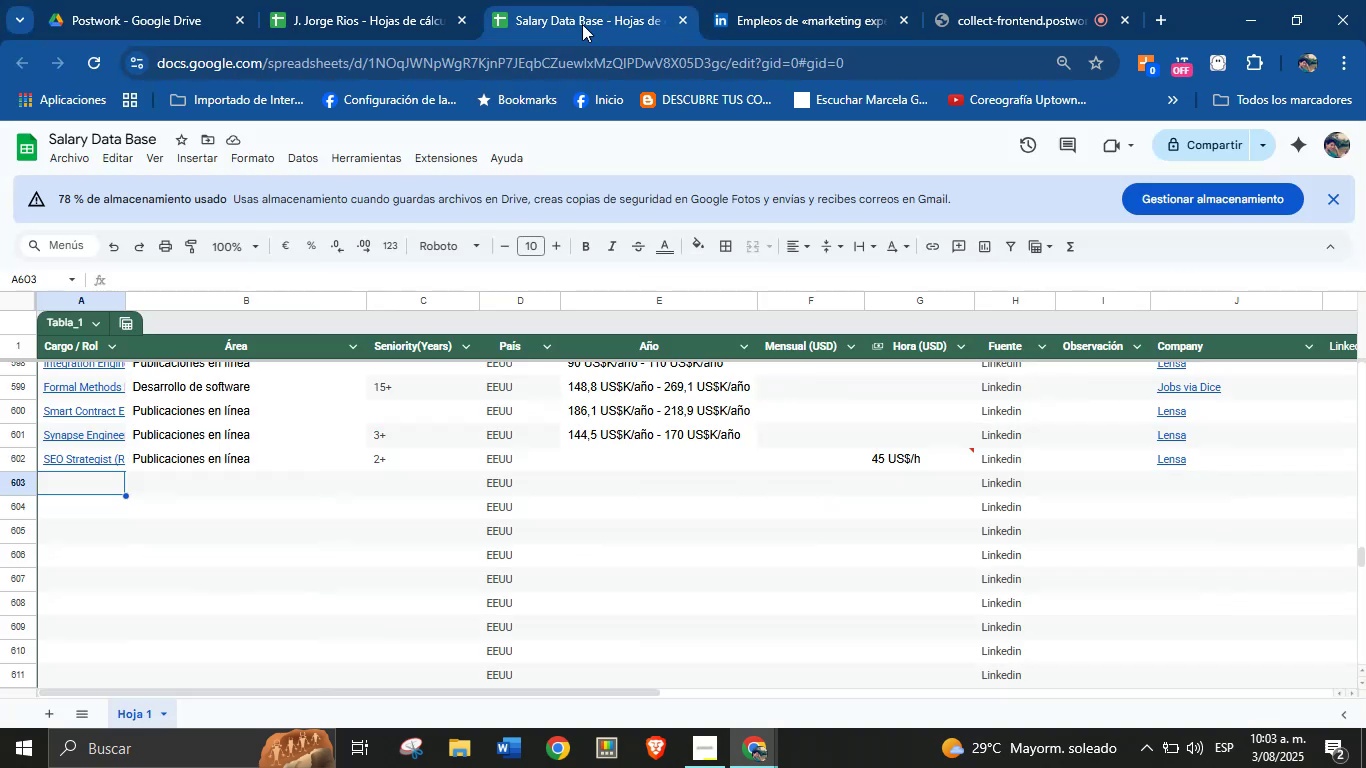 
key(Meta+MetaLeft)
 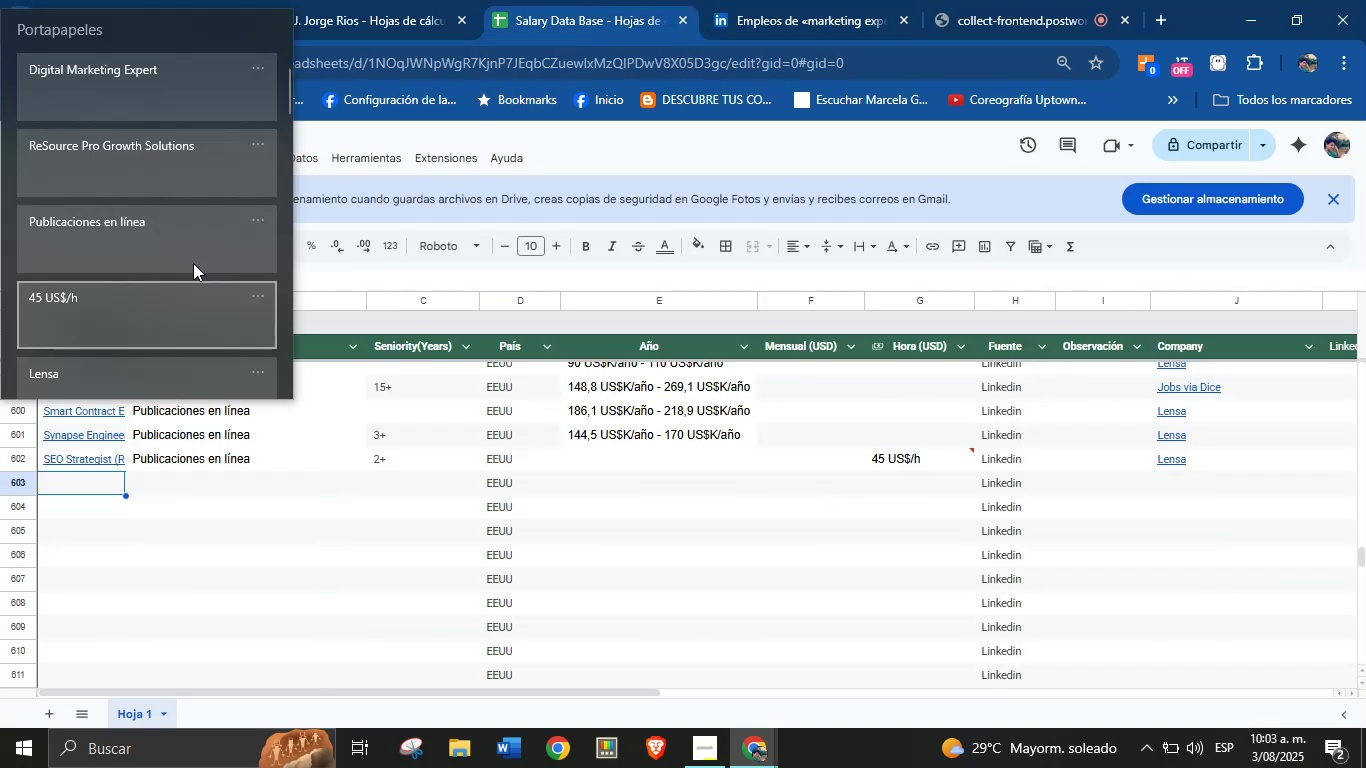 
key(Meta+MetaLeft)
 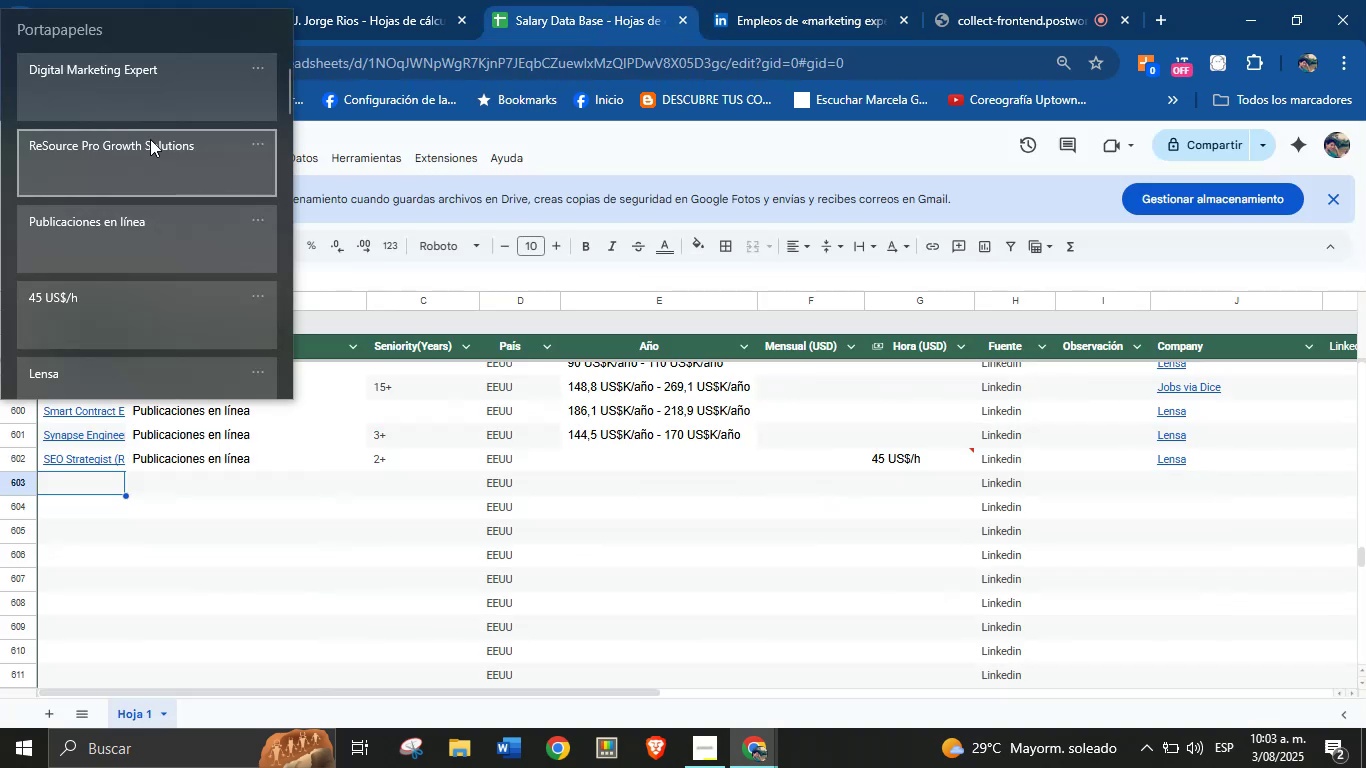 
key(Meta+V)
 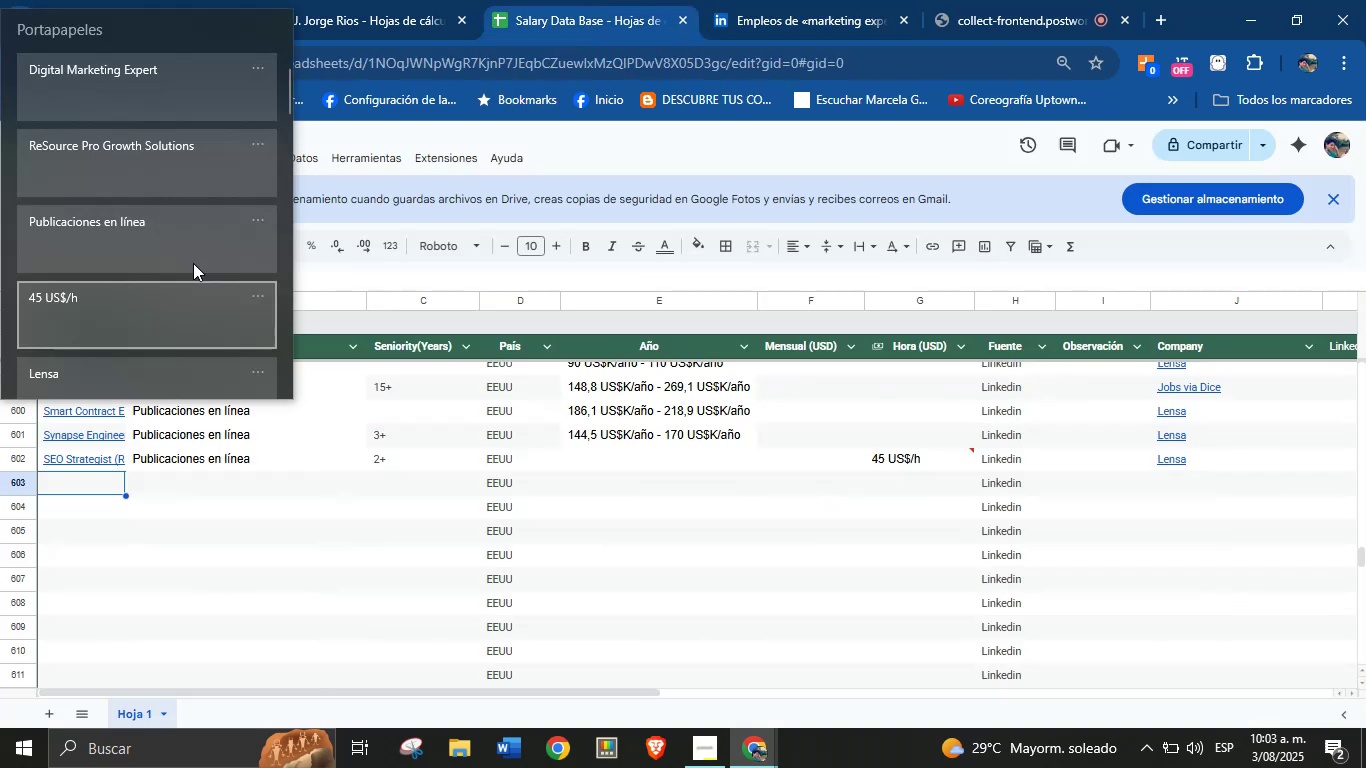 
left_click([184, 99])
 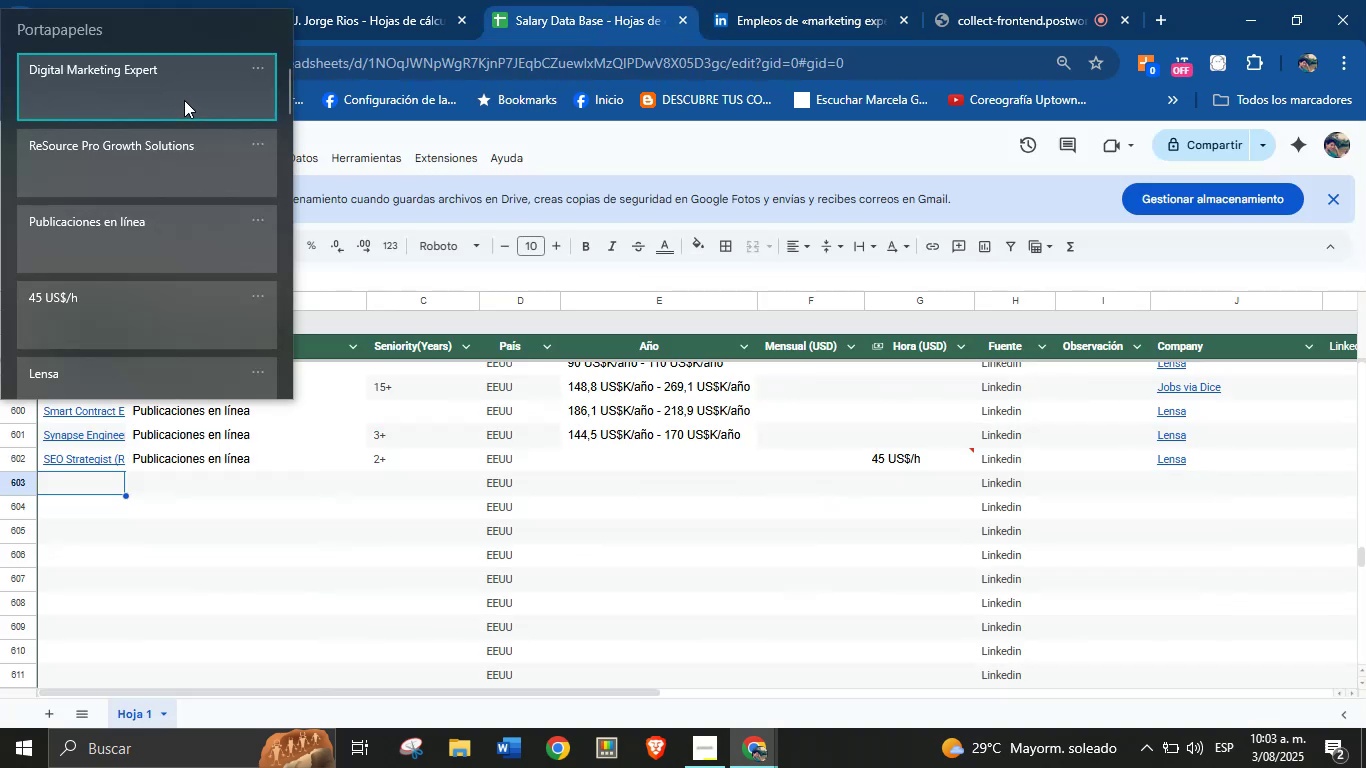 
key(Control+ControlLeft)
 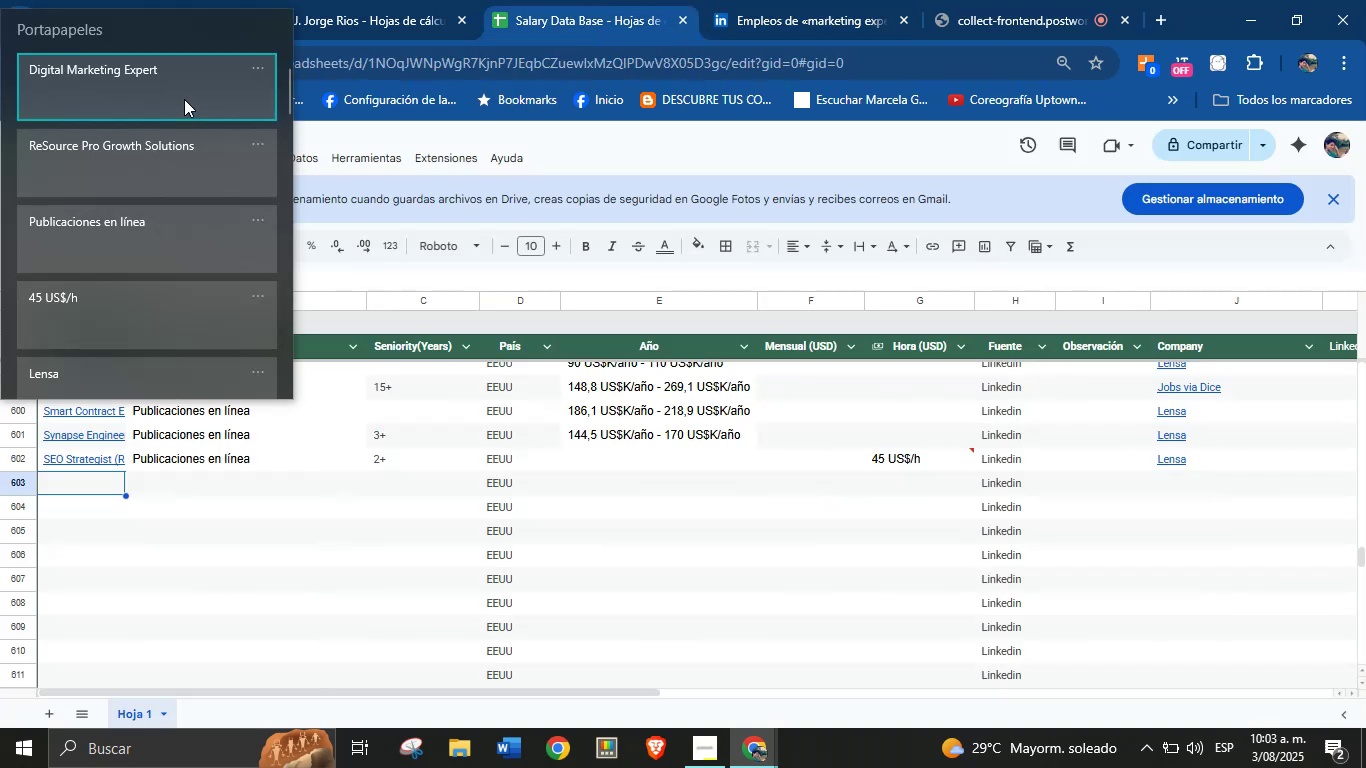 
key(Control+V)
 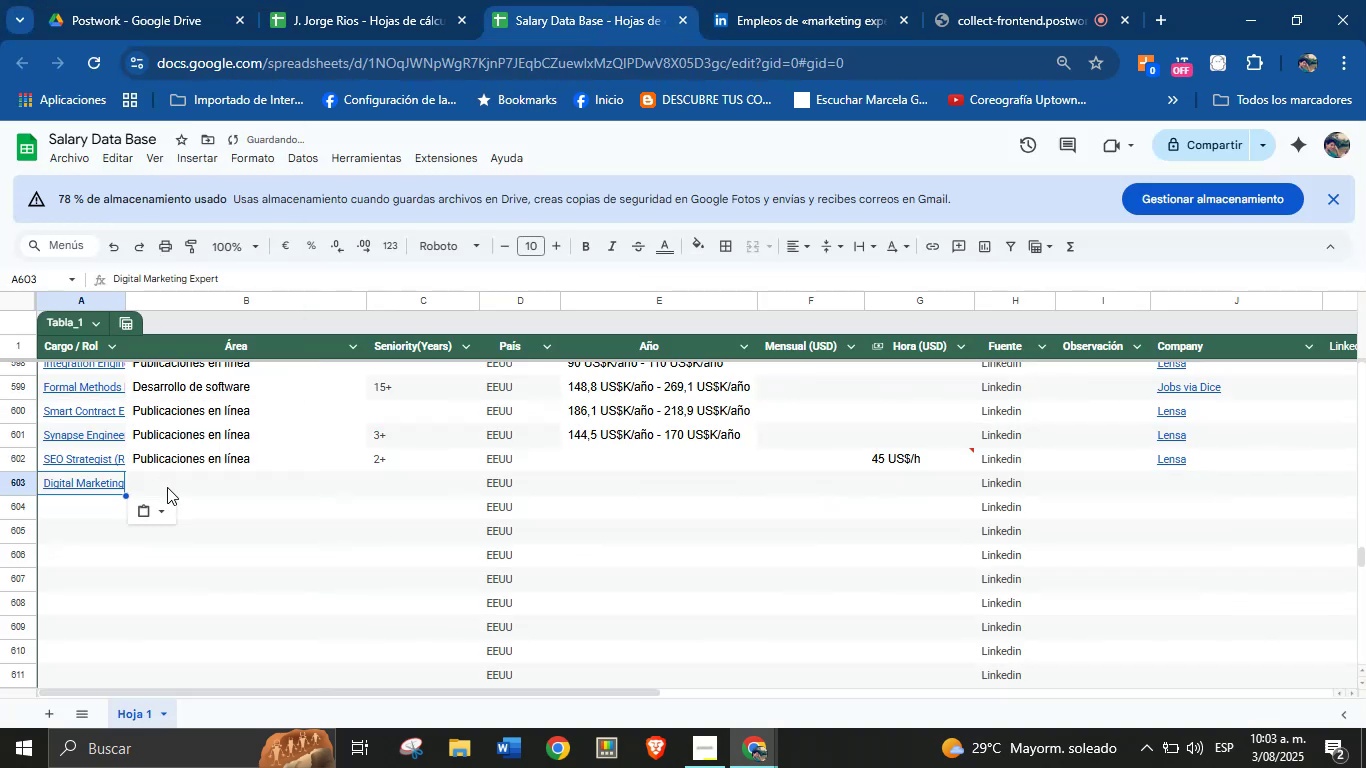 
left_click([175, 485])
 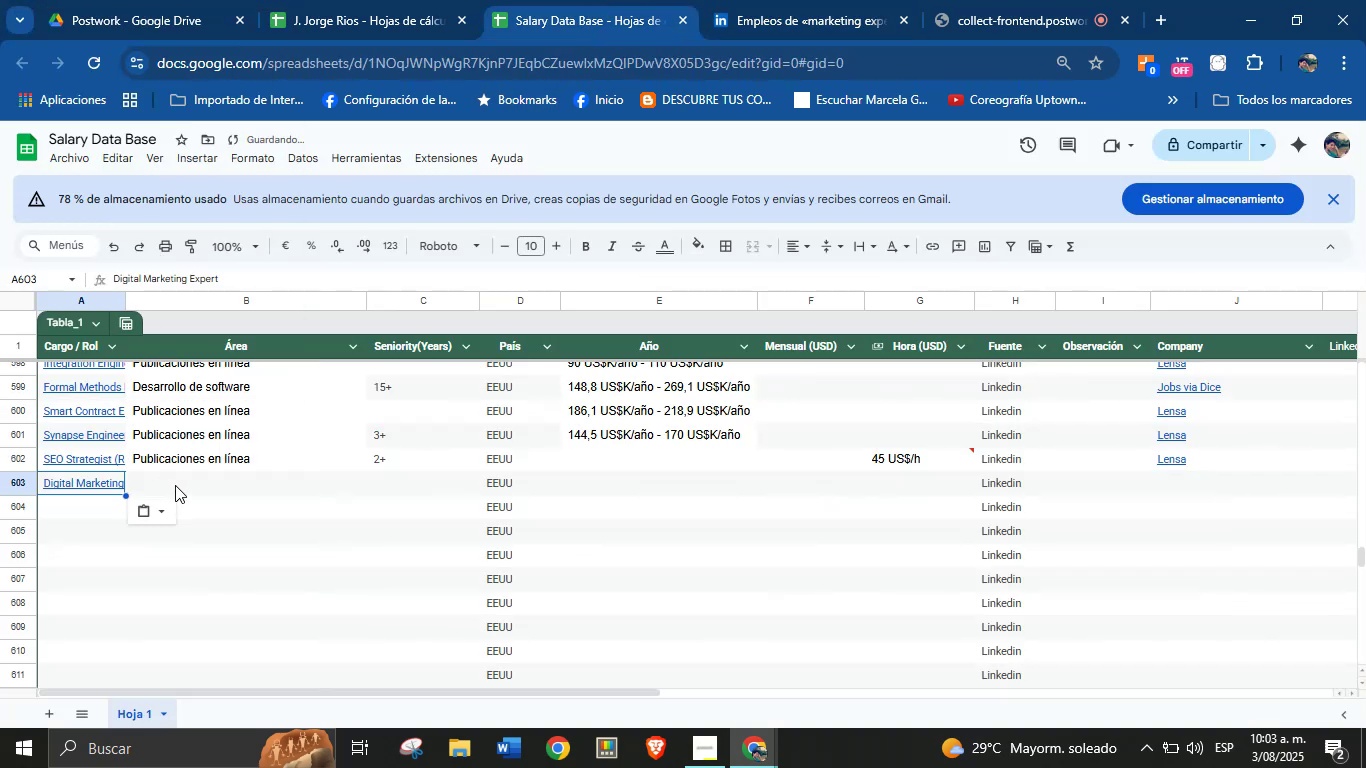 
key(Meta+MetaLeft)
 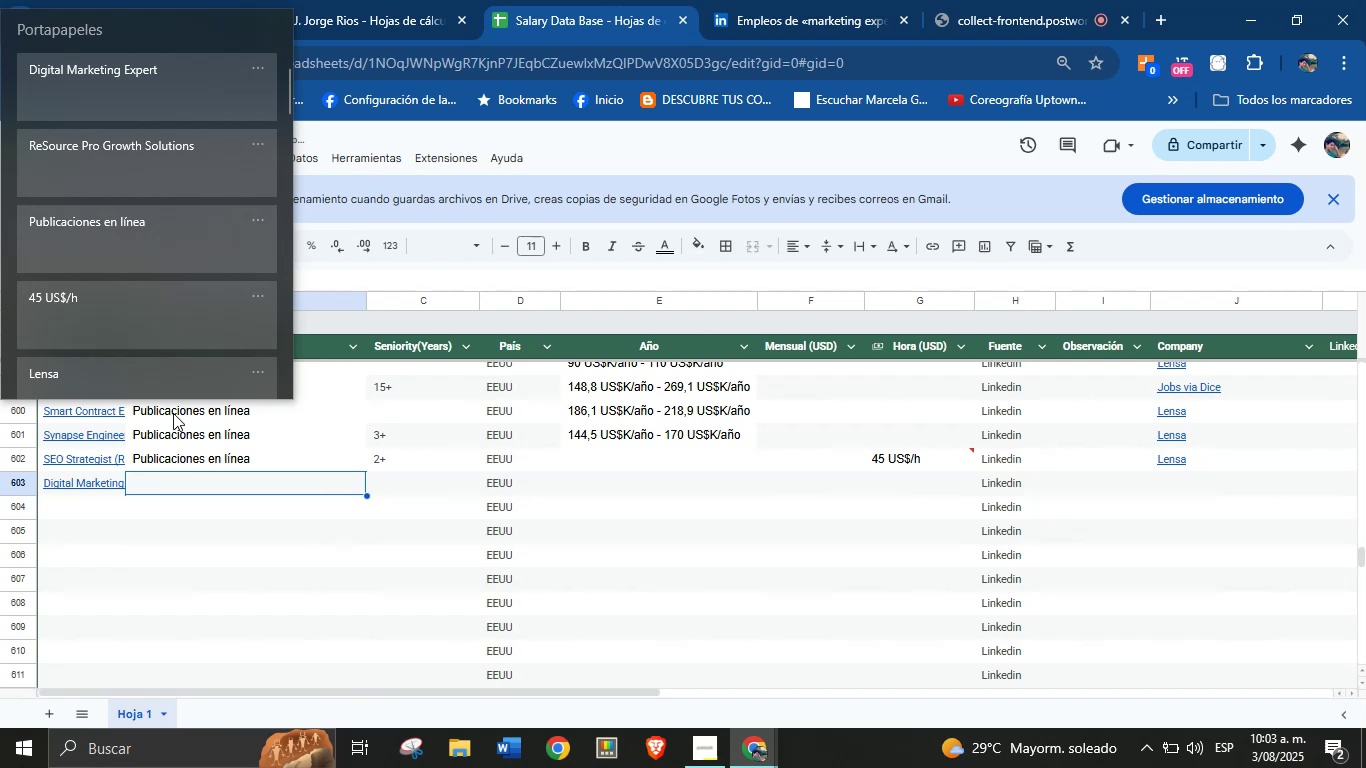 
key(Meta+MetaLeft)
 